 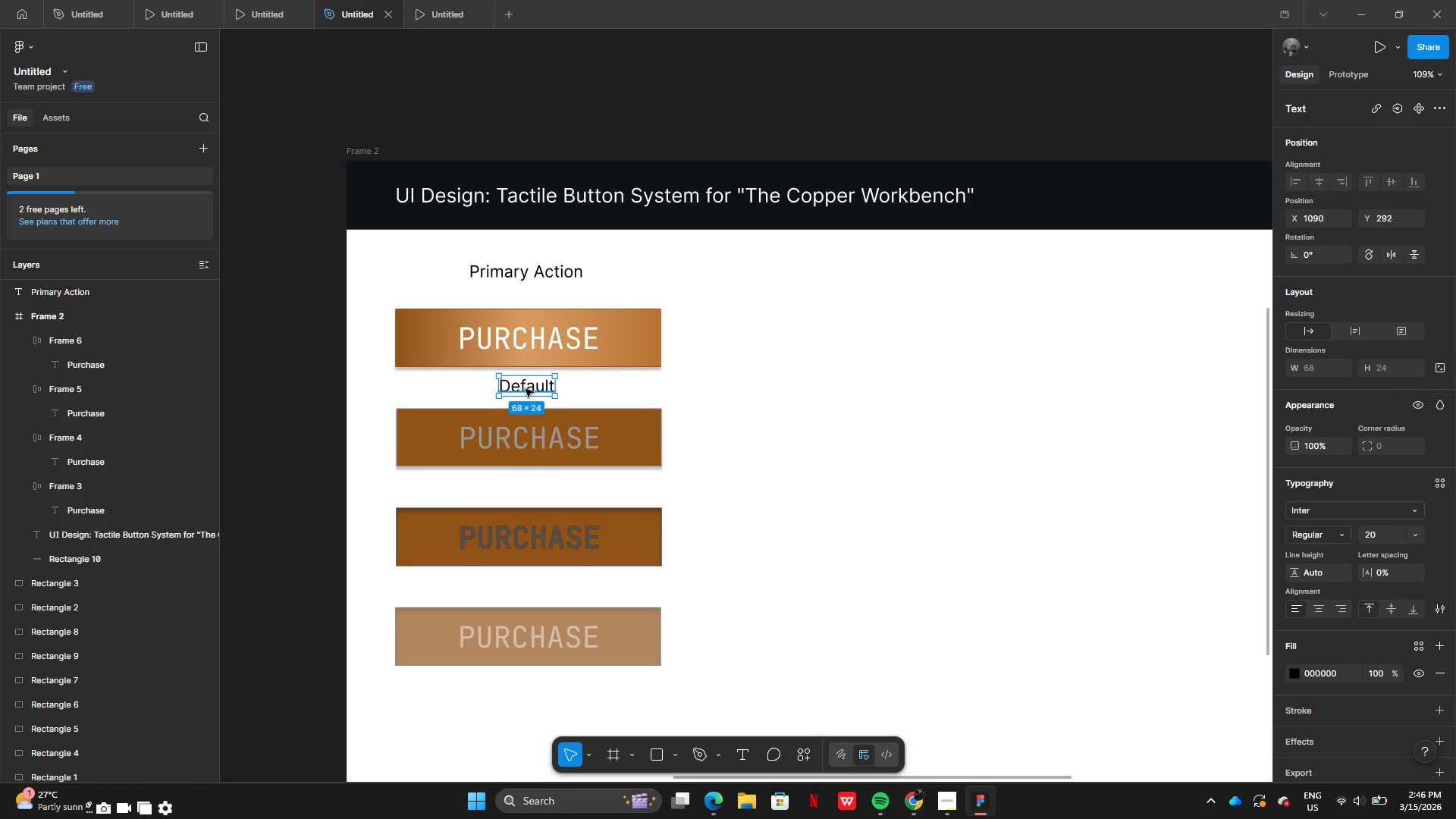 
left_click([1418, 533])
 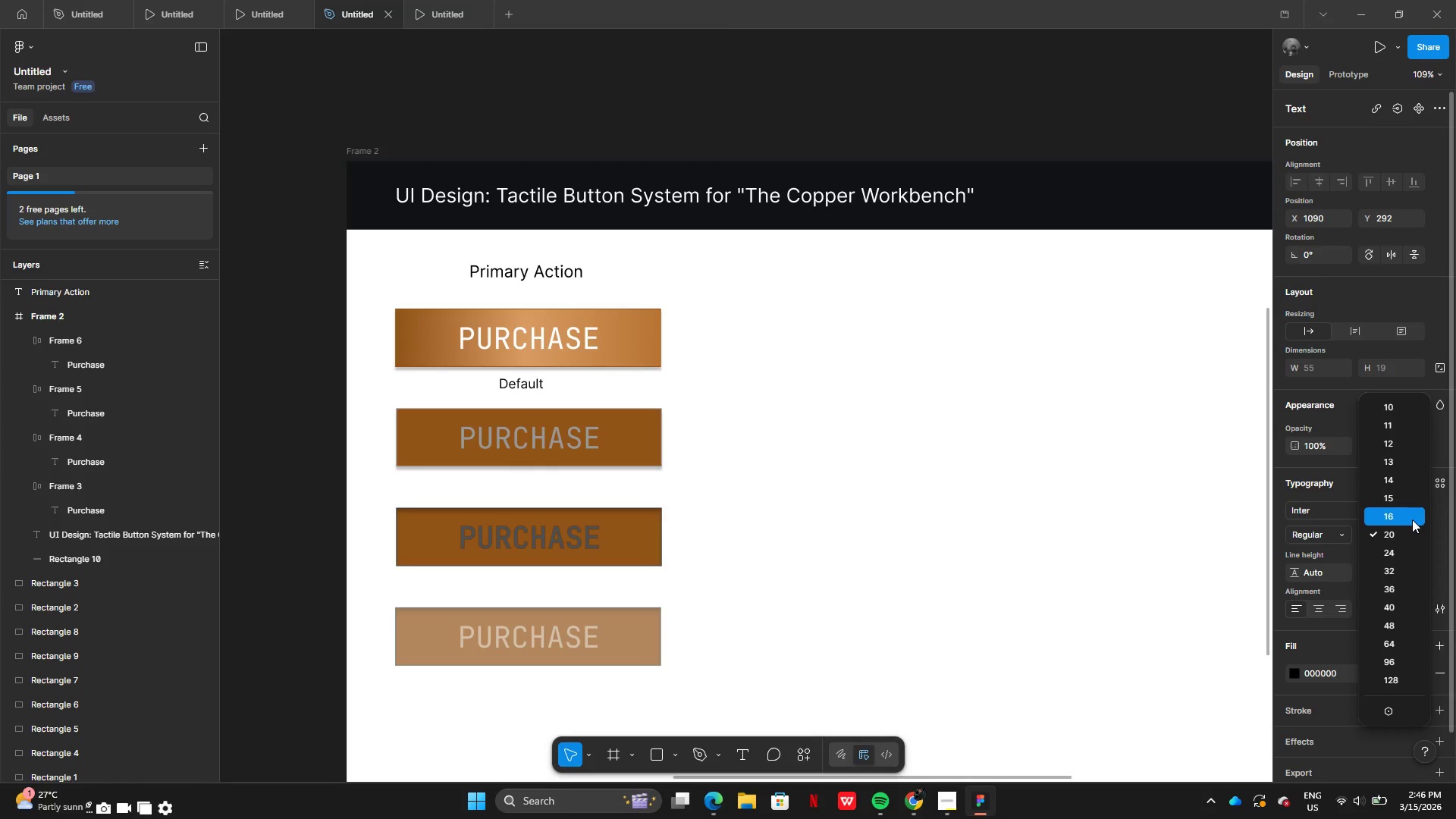 
left_click([1412, 519])
 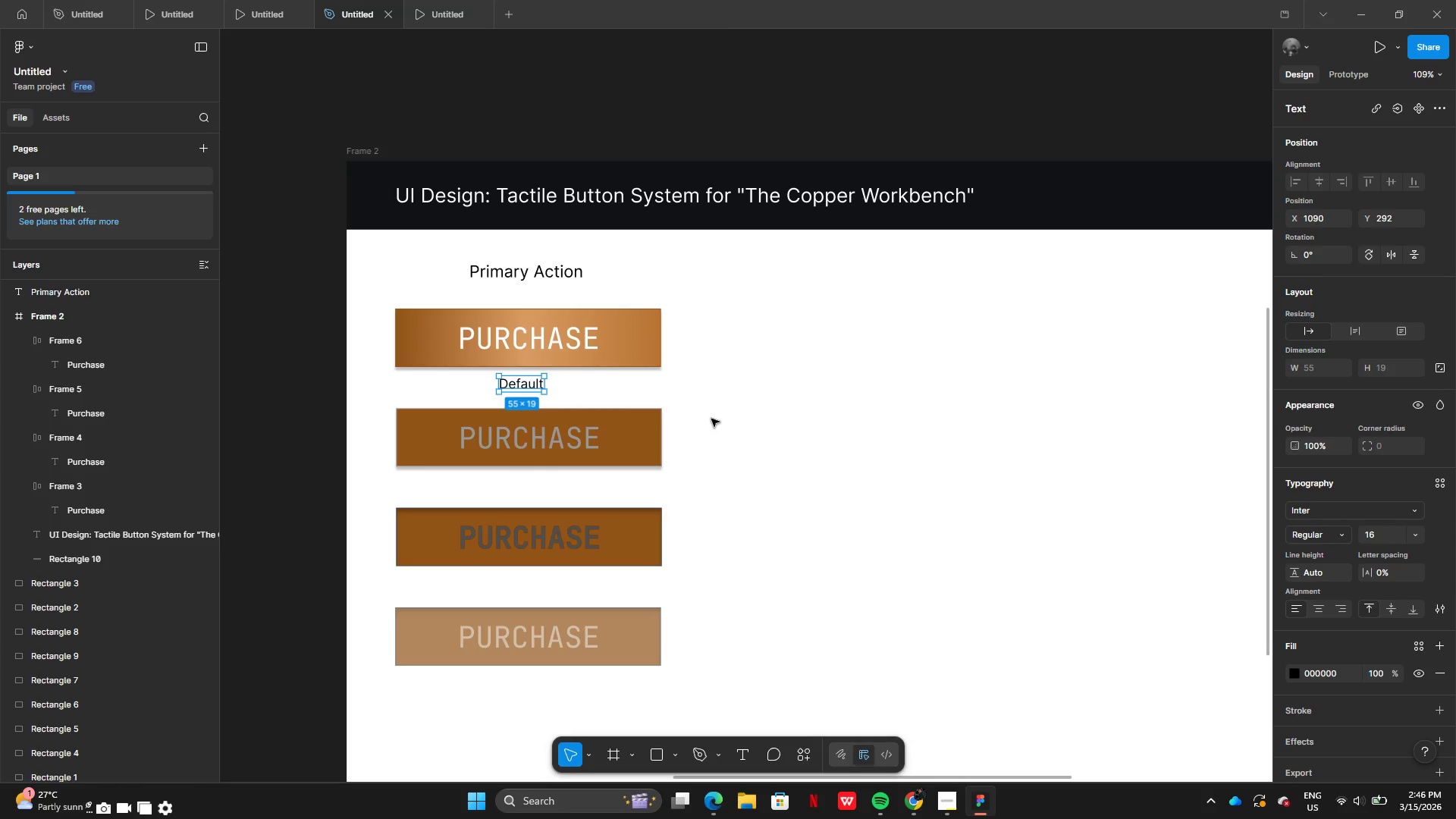 
left_click([759, 439])
 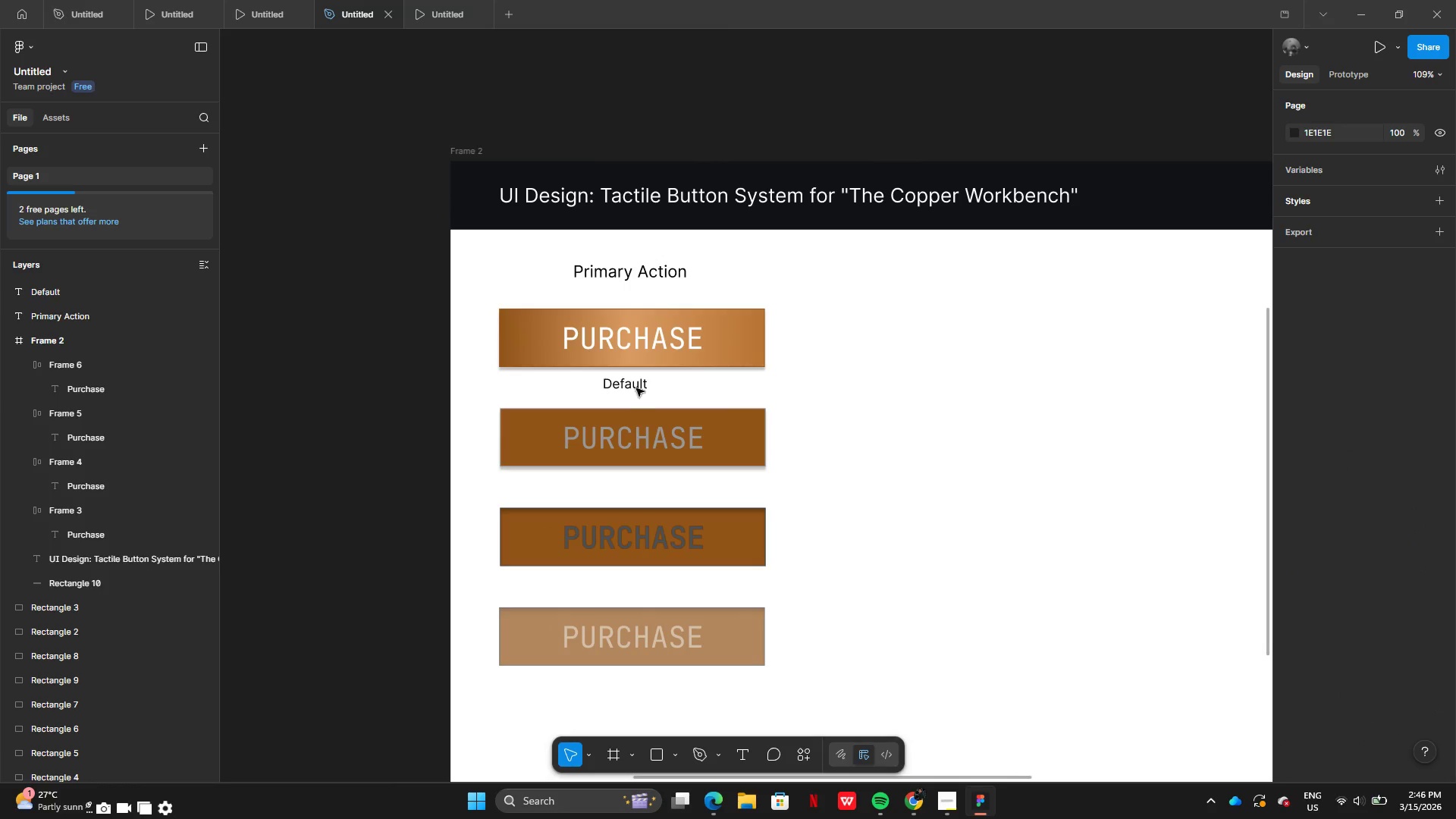 
left_click_drag(start_coordinate=[630, 384], to_coordinate=[635, 384])
 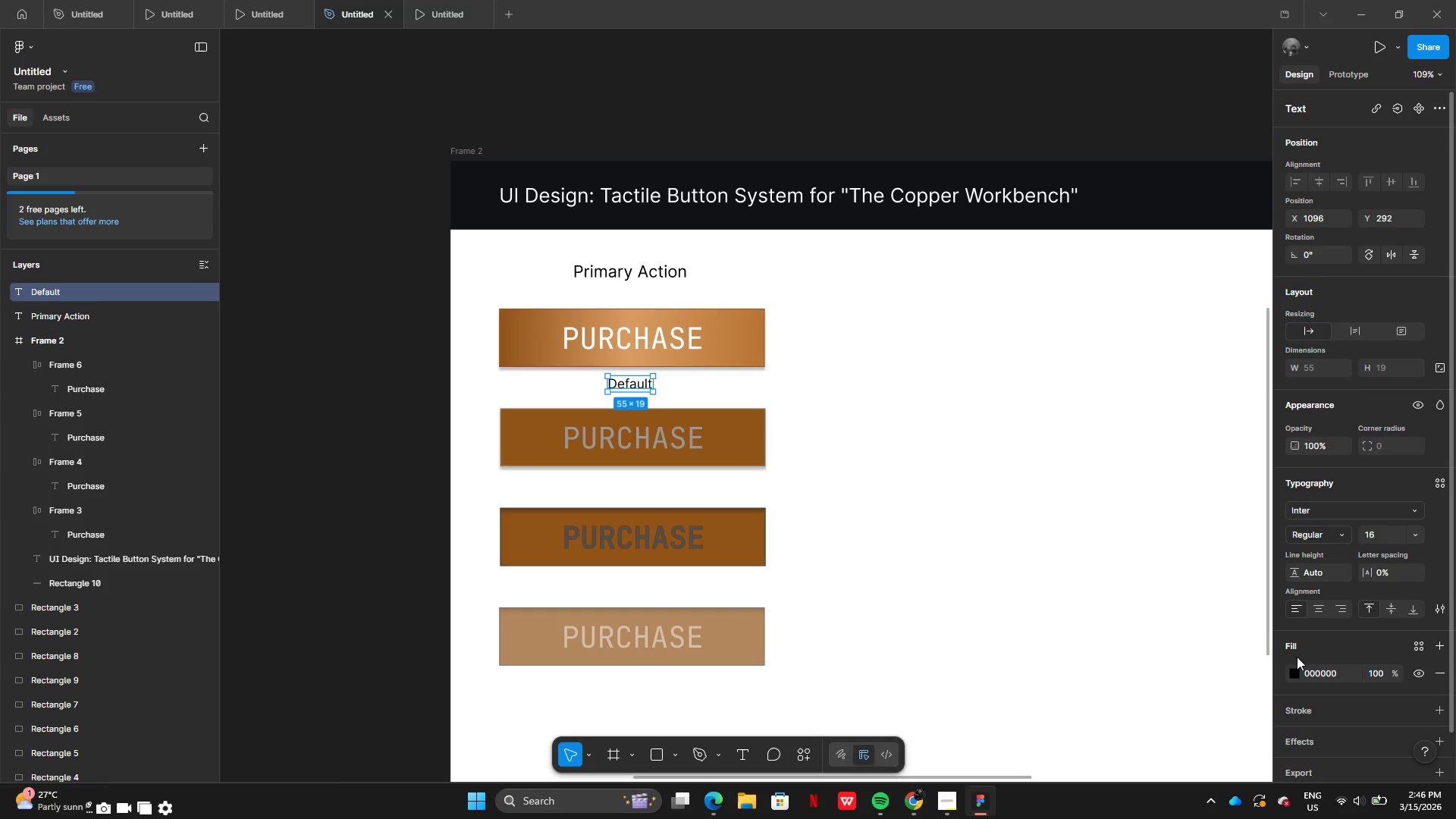 
left_click([1298, 673])
 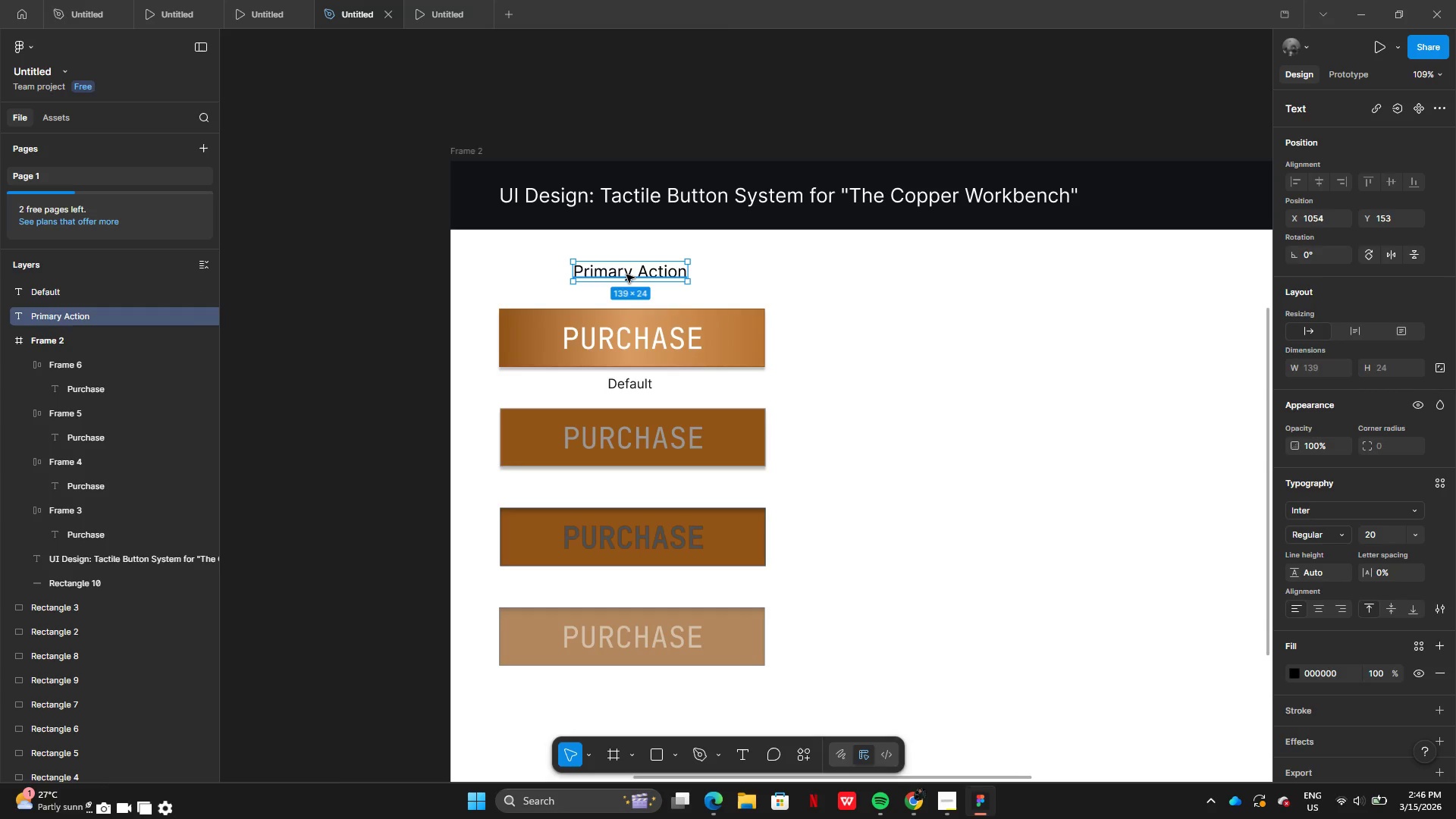 
wait(5.97)
 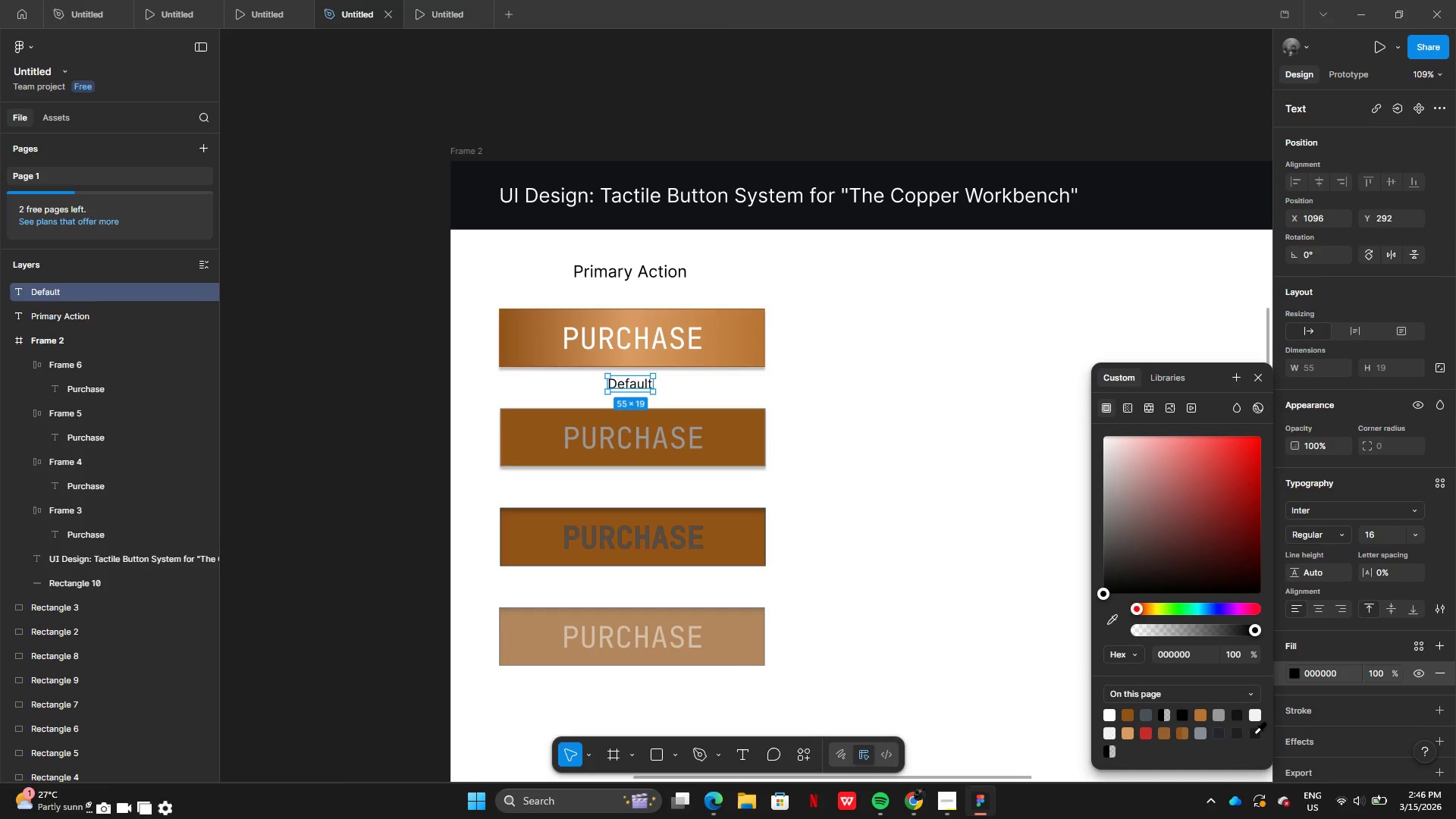 
left_click([1296, 673])
 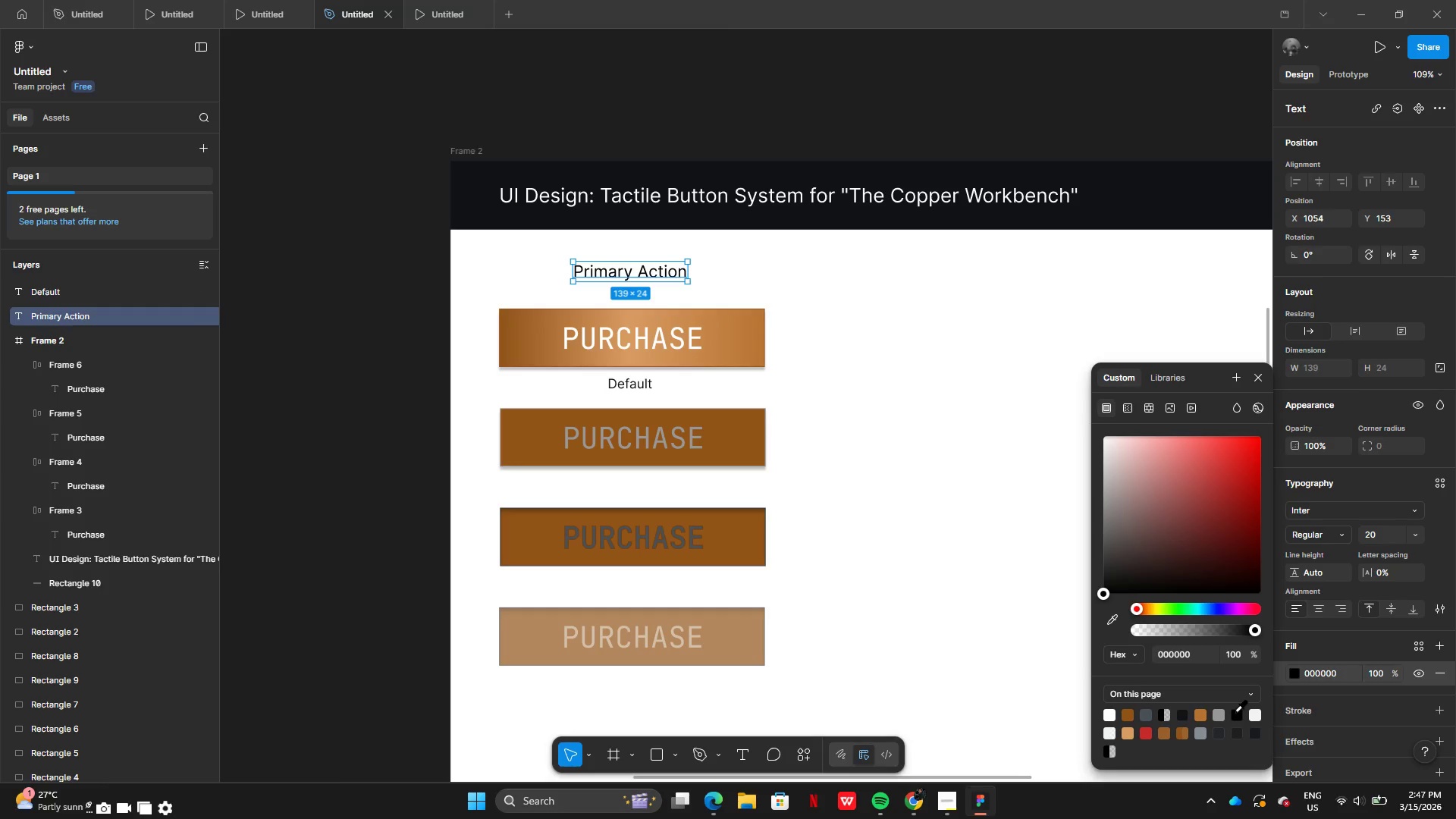 
left_click([1235, 711])
 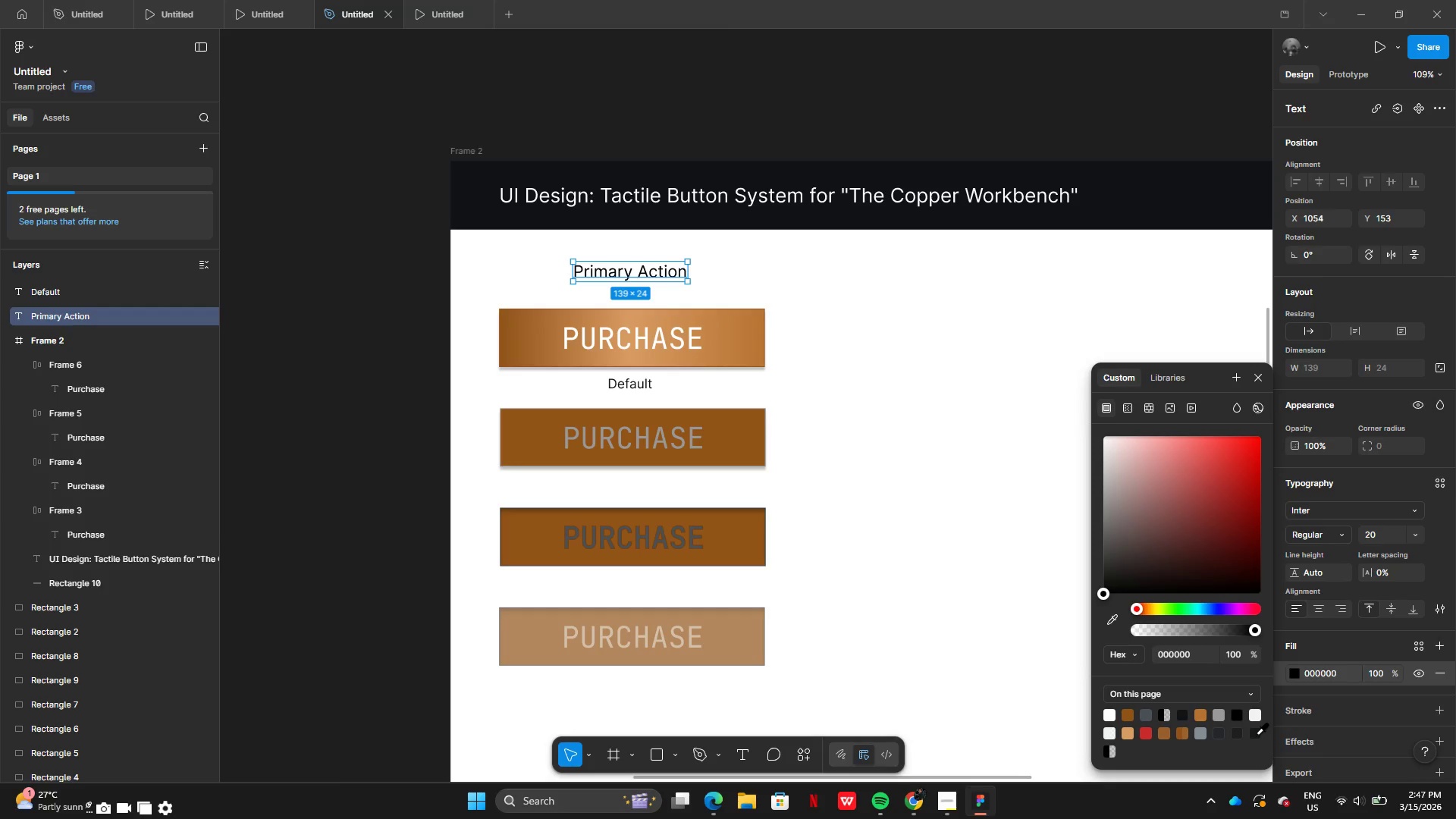 
left_click([1107, 613])
 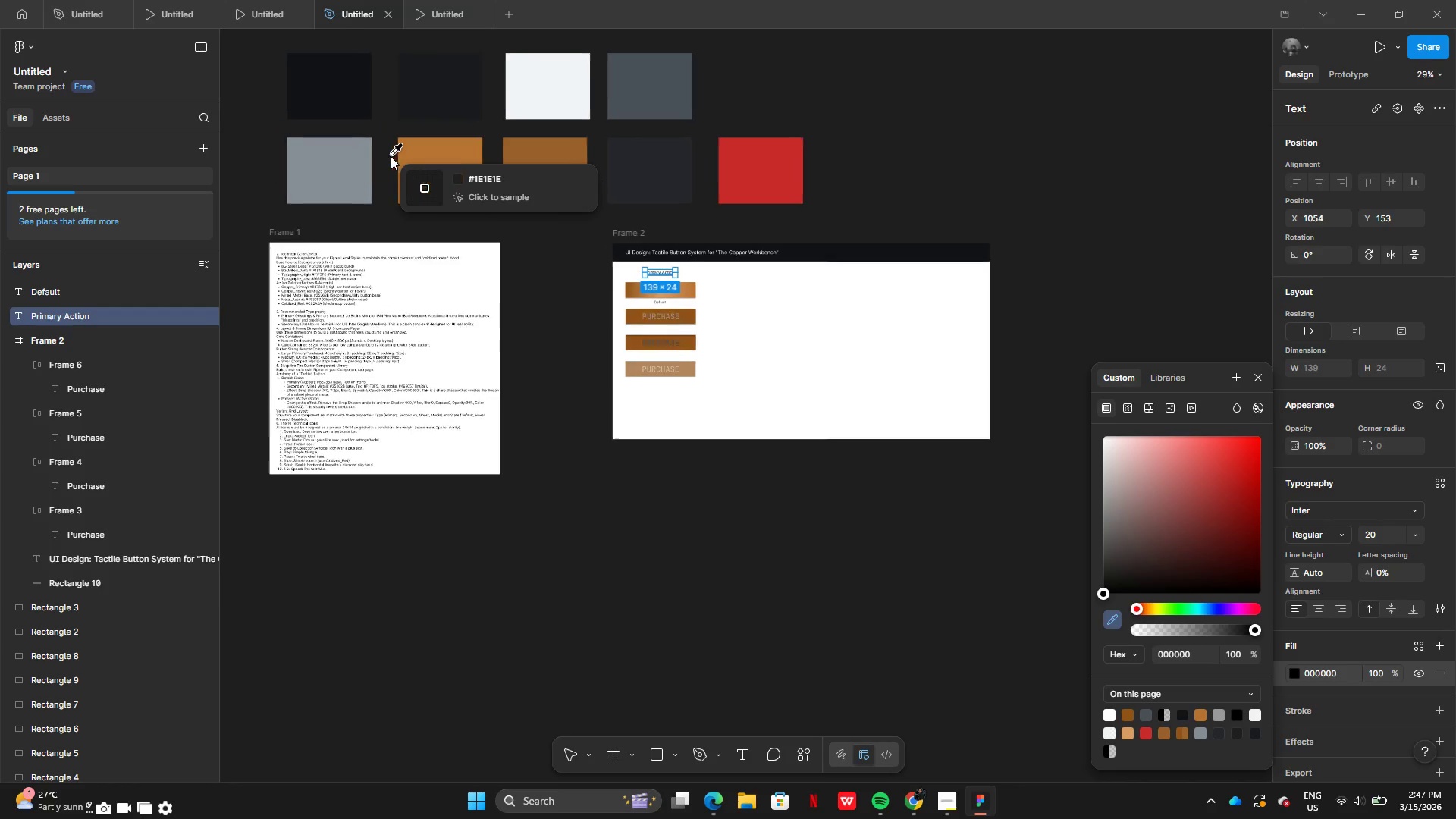 
wait(5.09)
 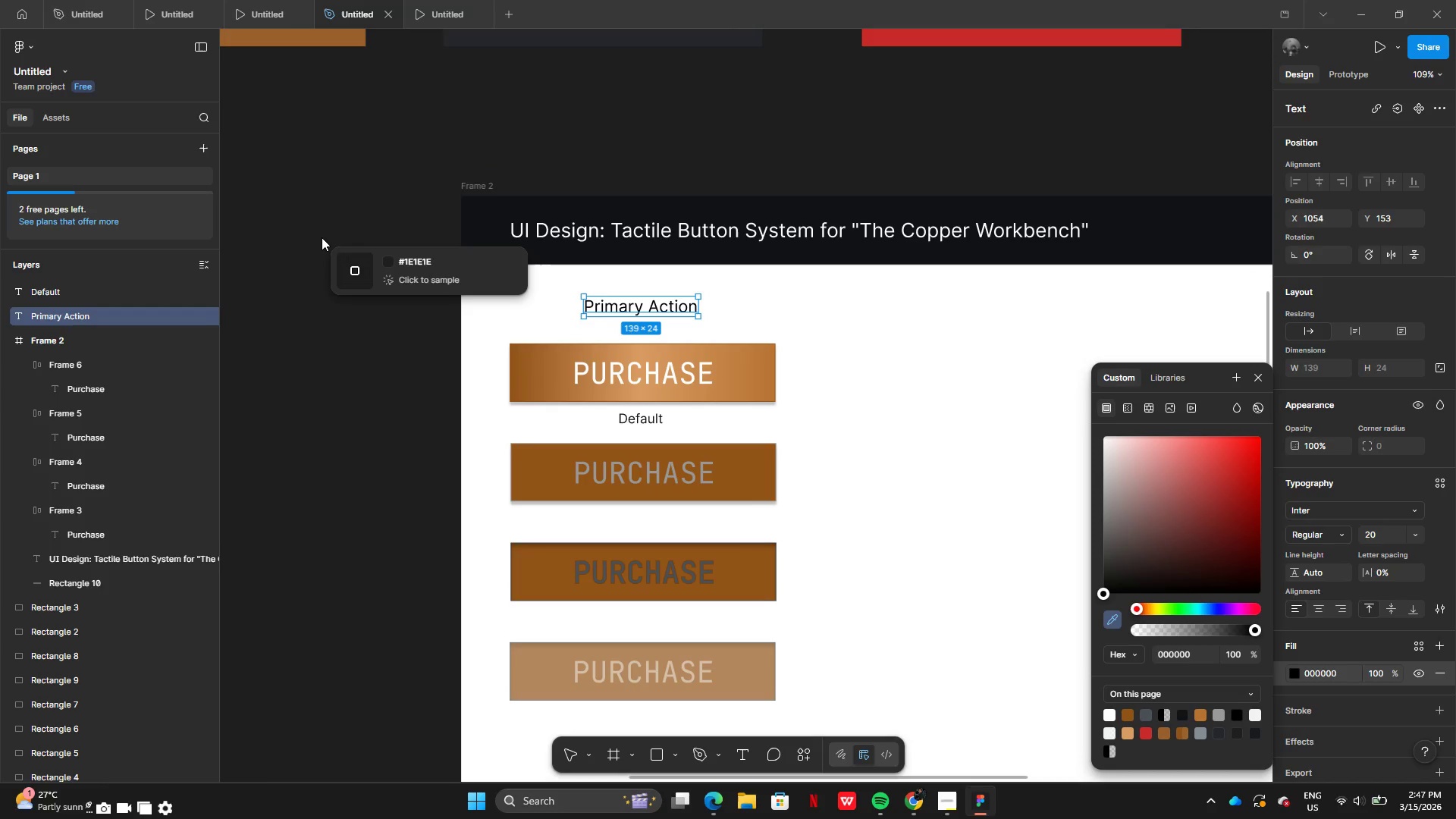 
left_click([436, 138])
 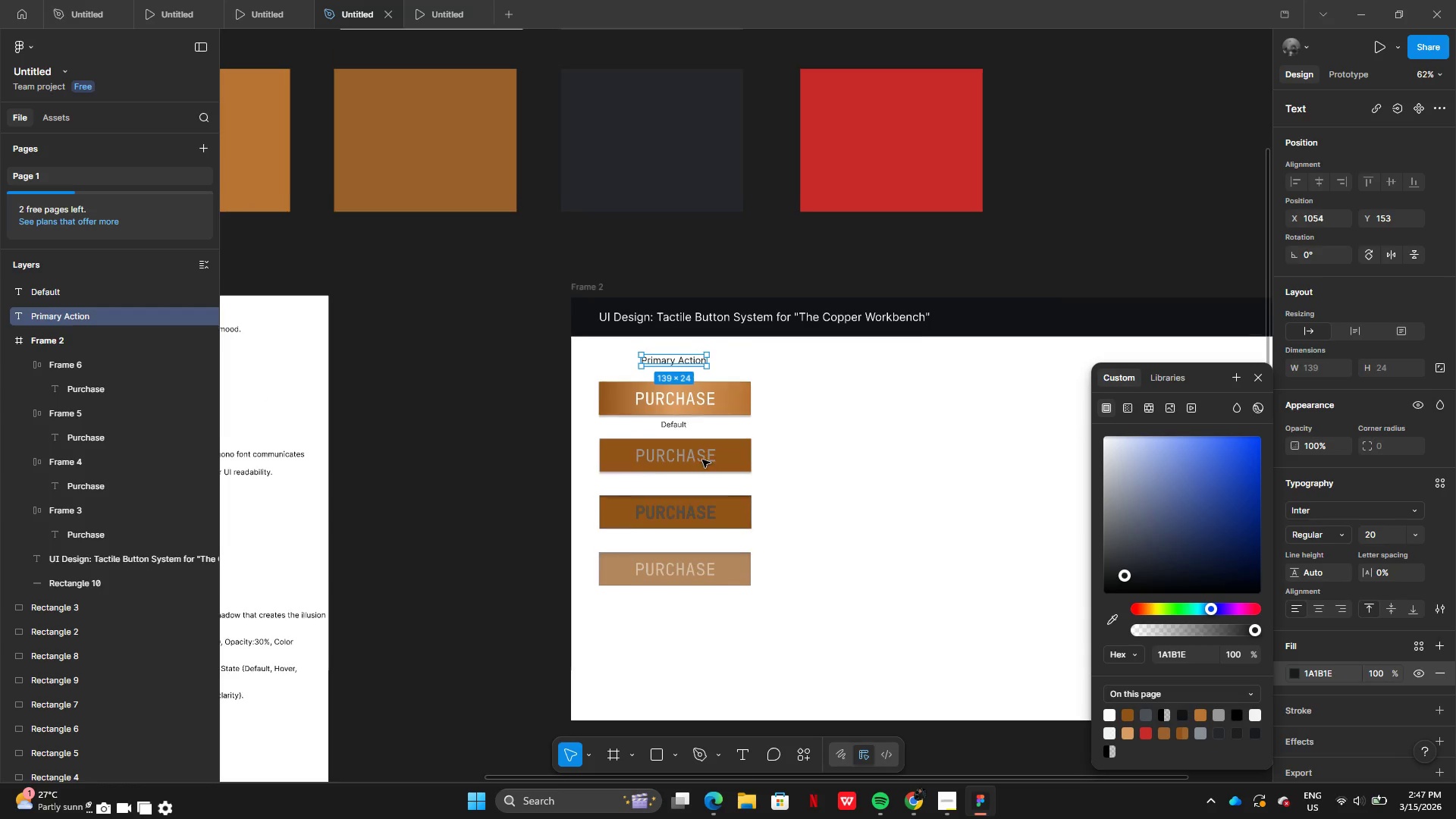 
left_click([818, 436])
 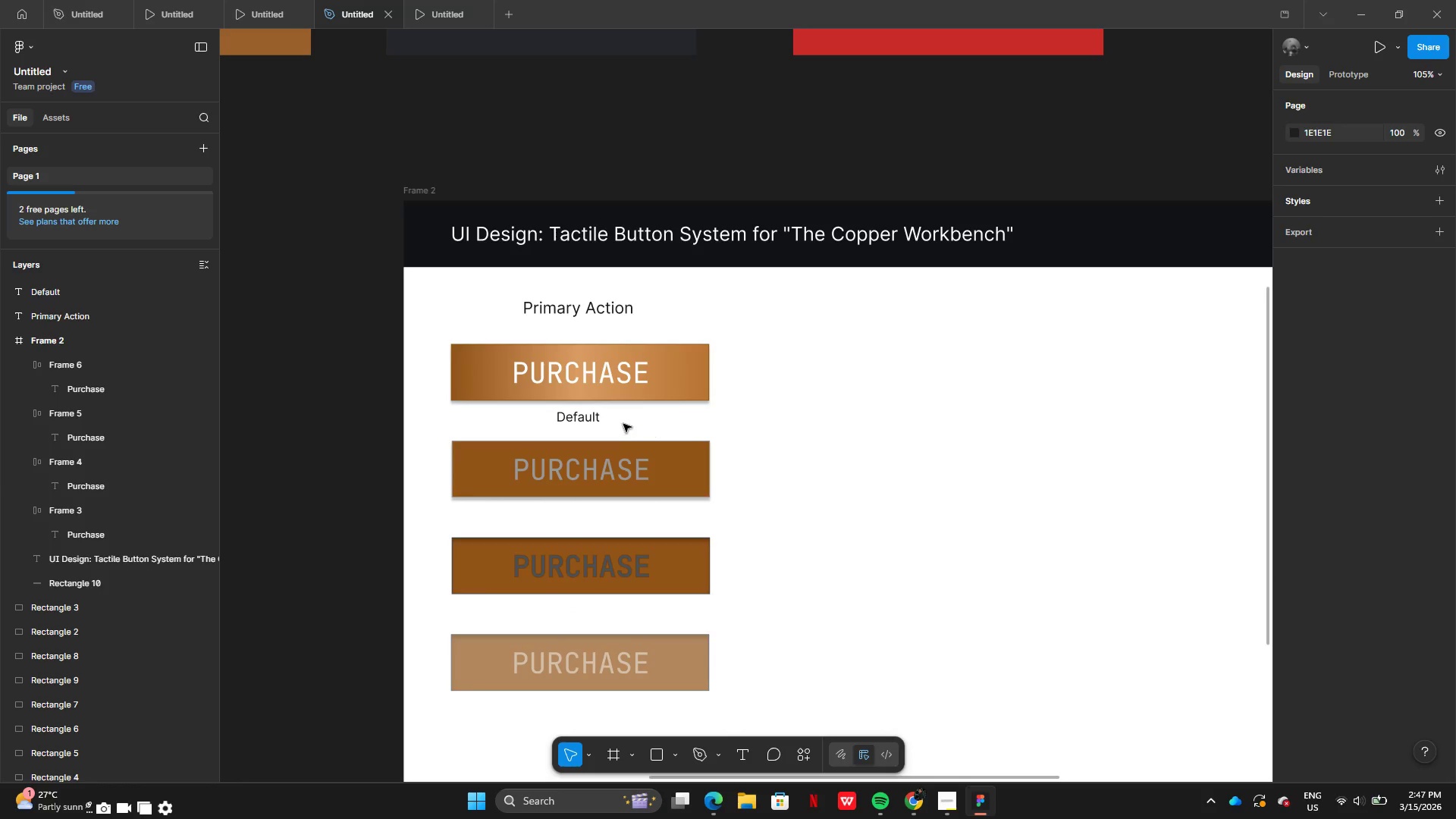 
left_click([590, 417])
 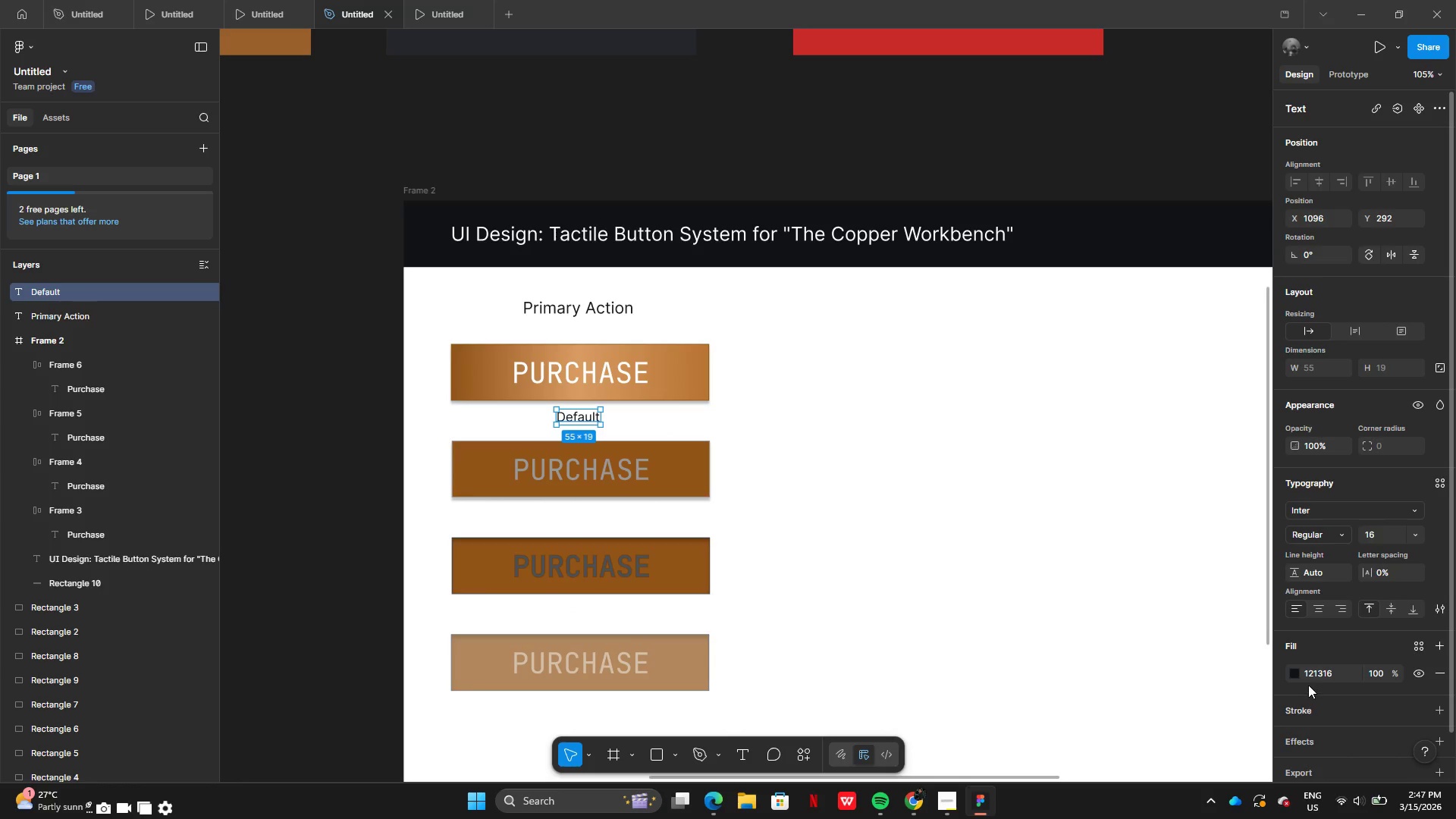 
left_click([1293, 675])
 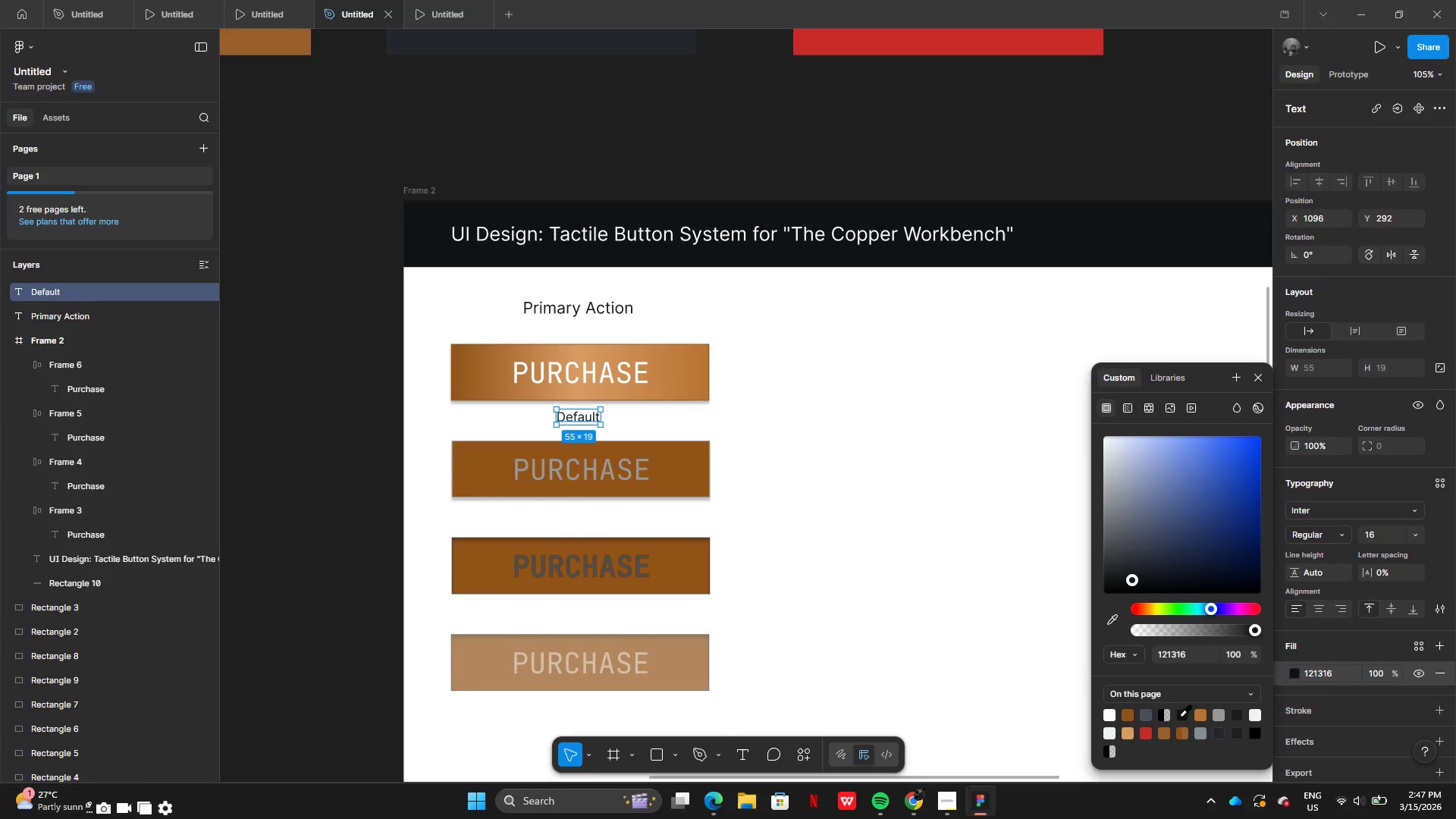 
left_click([1179, 716])
 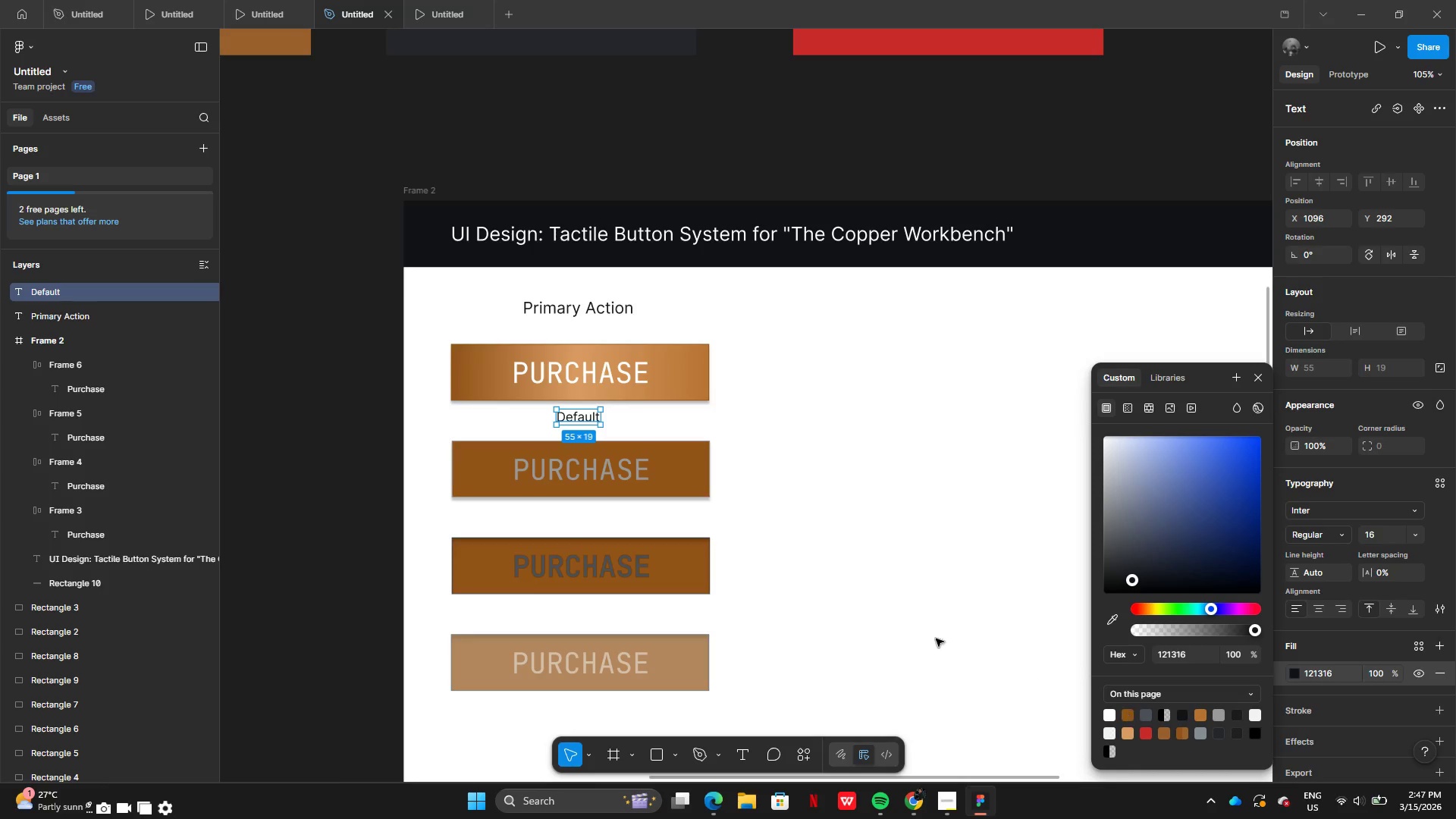 
left_click([851, 591])
 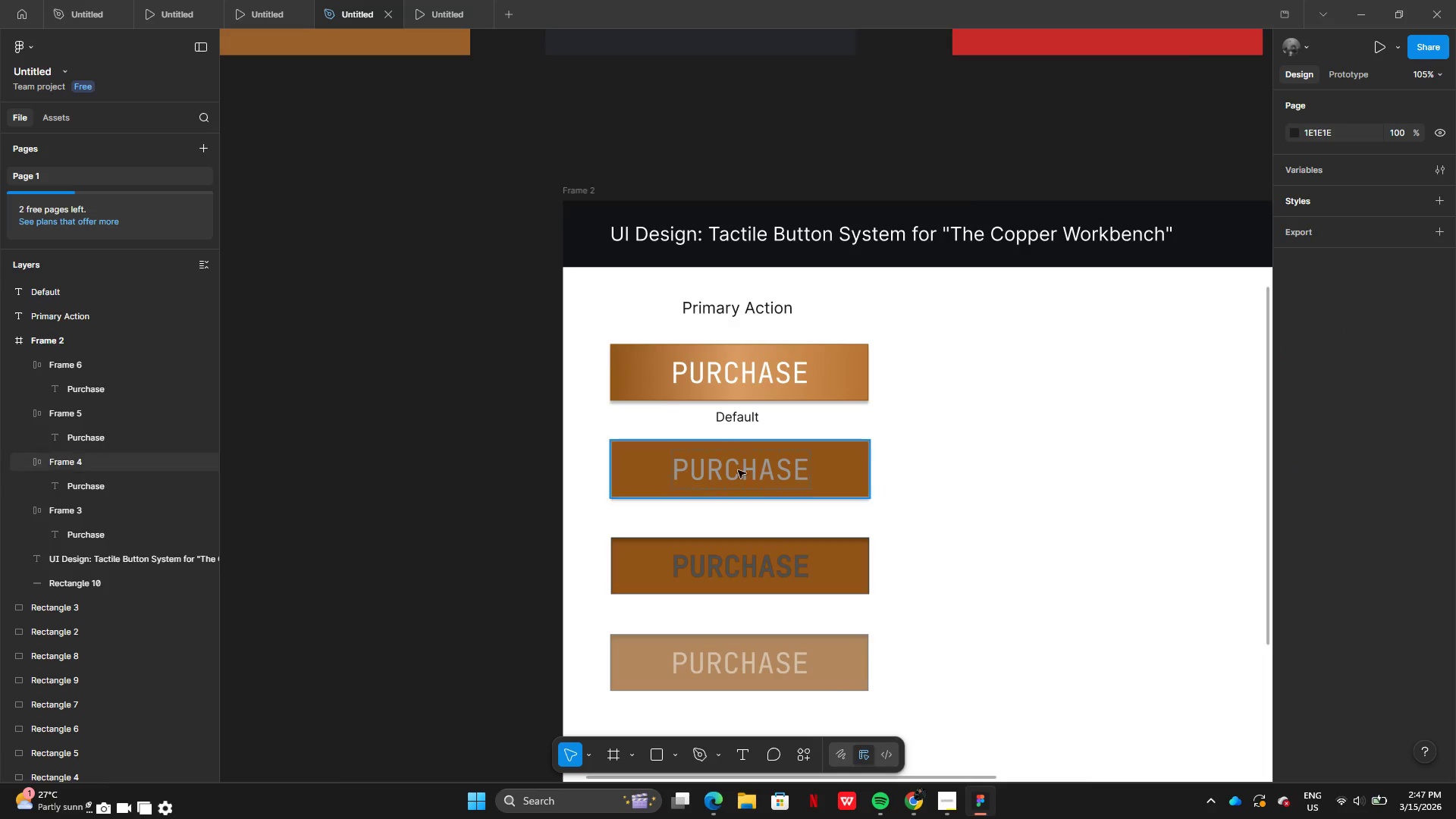 
left_click([735, 420])
 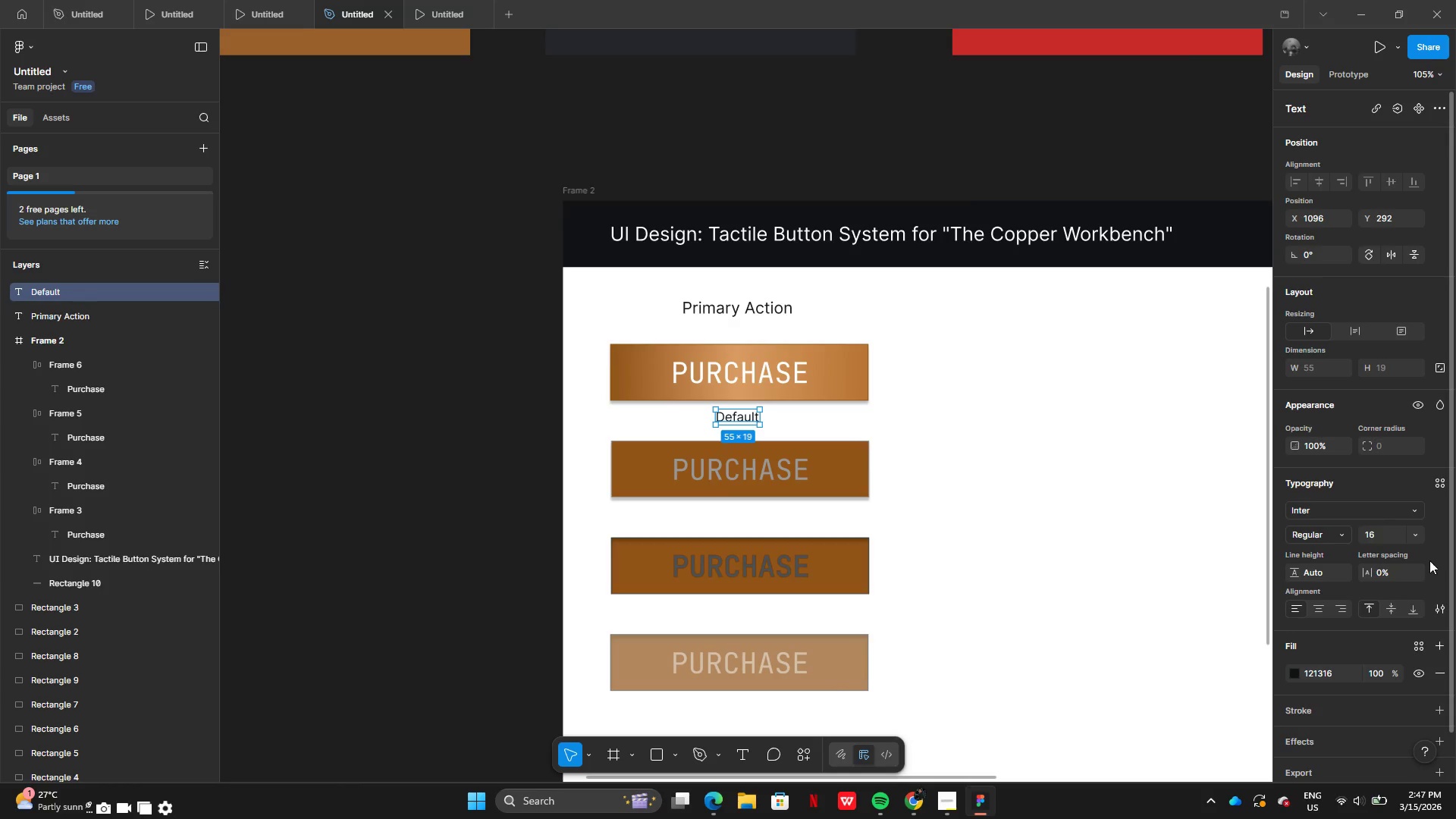 
left_click([1422, 541])
 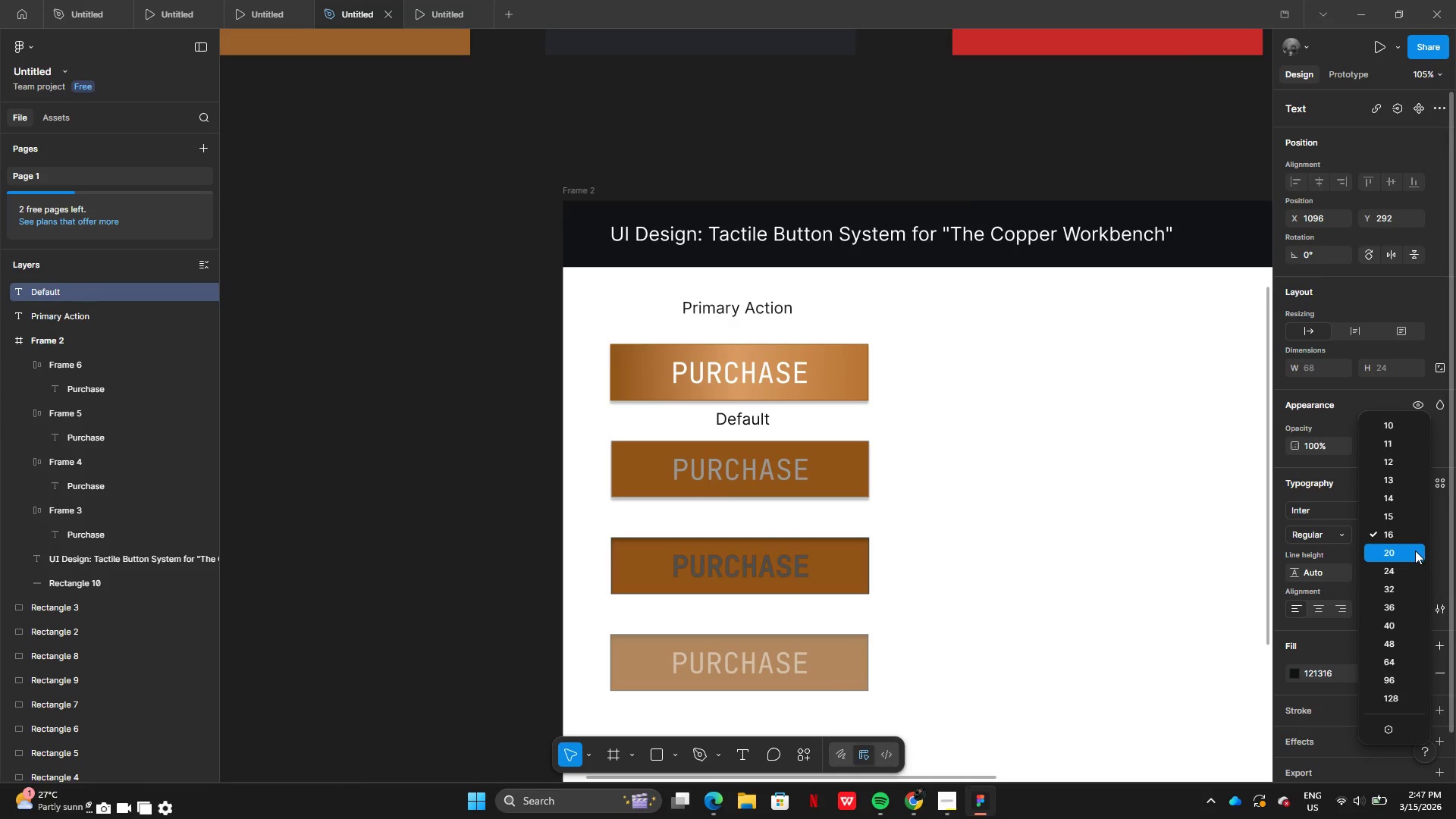 
left_click([1415, 551])
 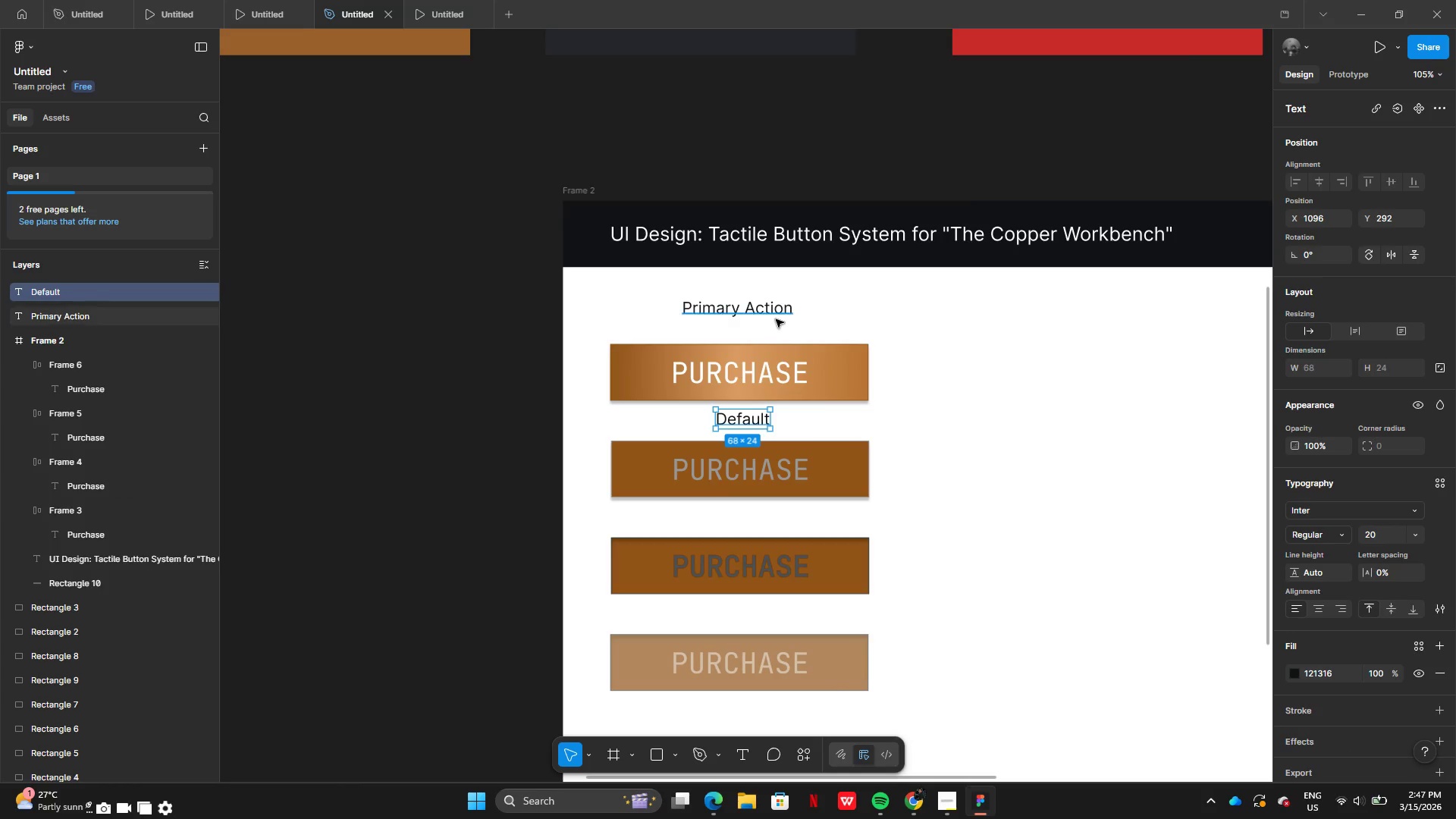 
left_click([775, 315])
 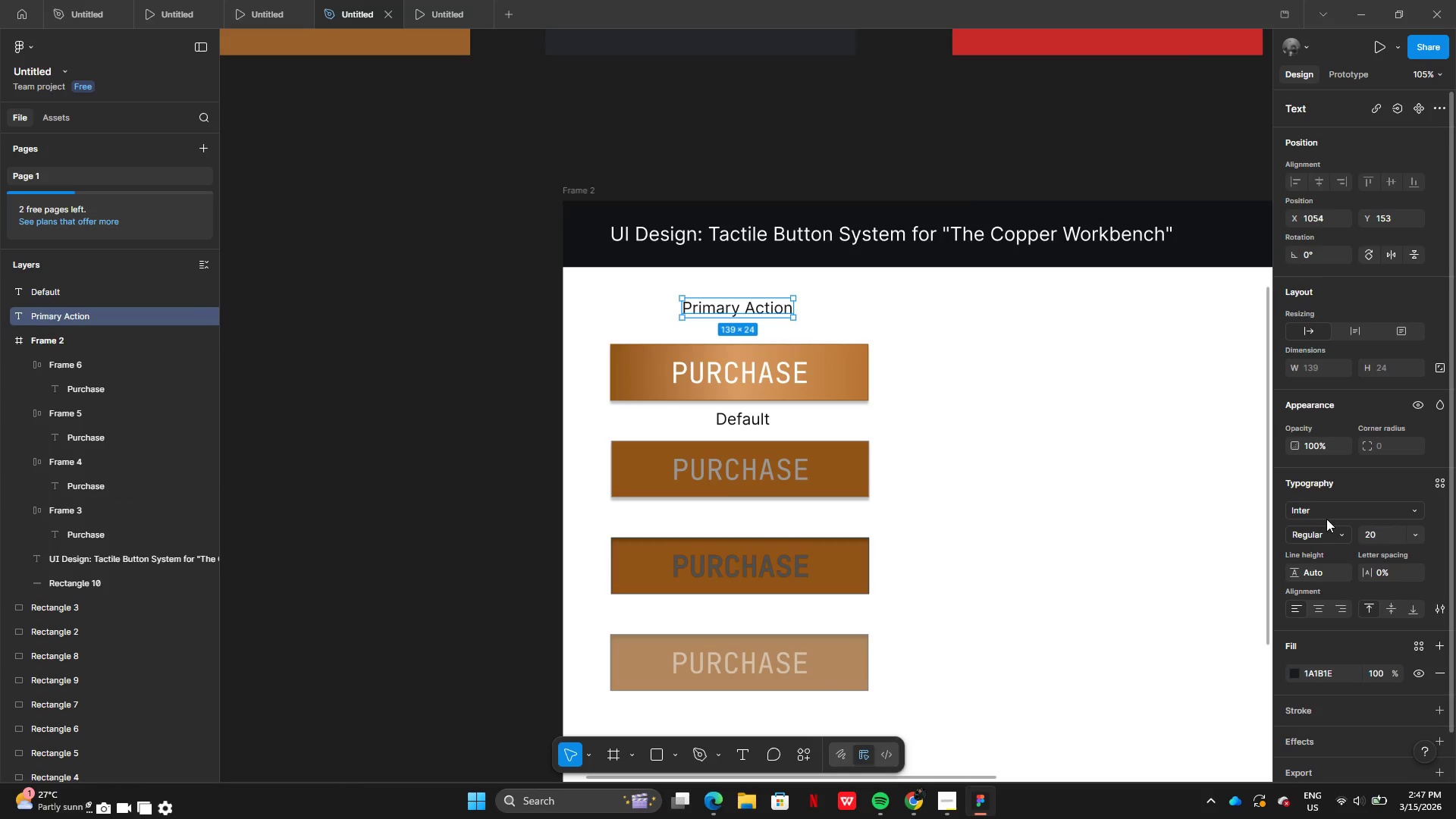 
left_click([1308, 531])
 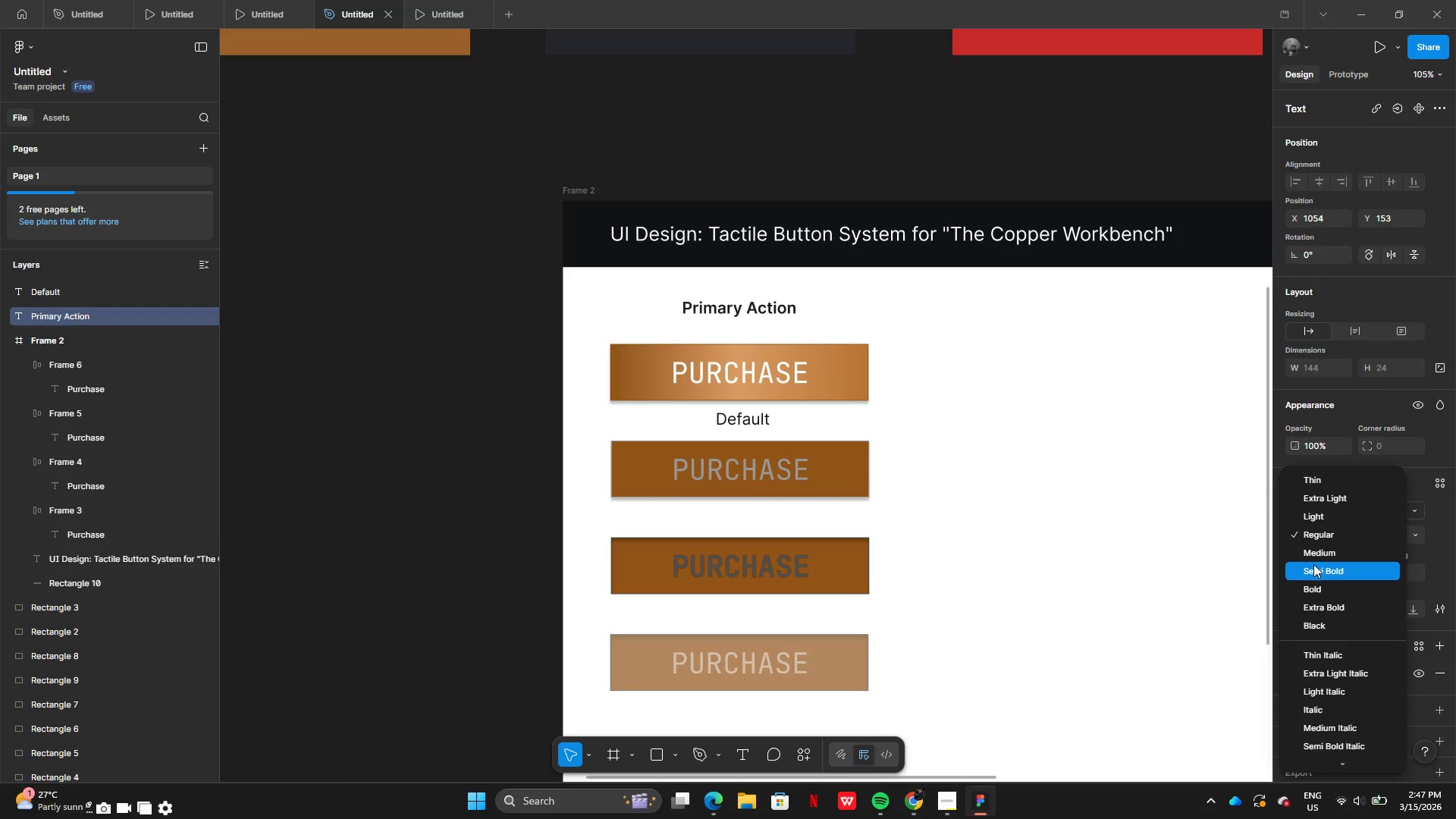 
left_click([1313, 564])
 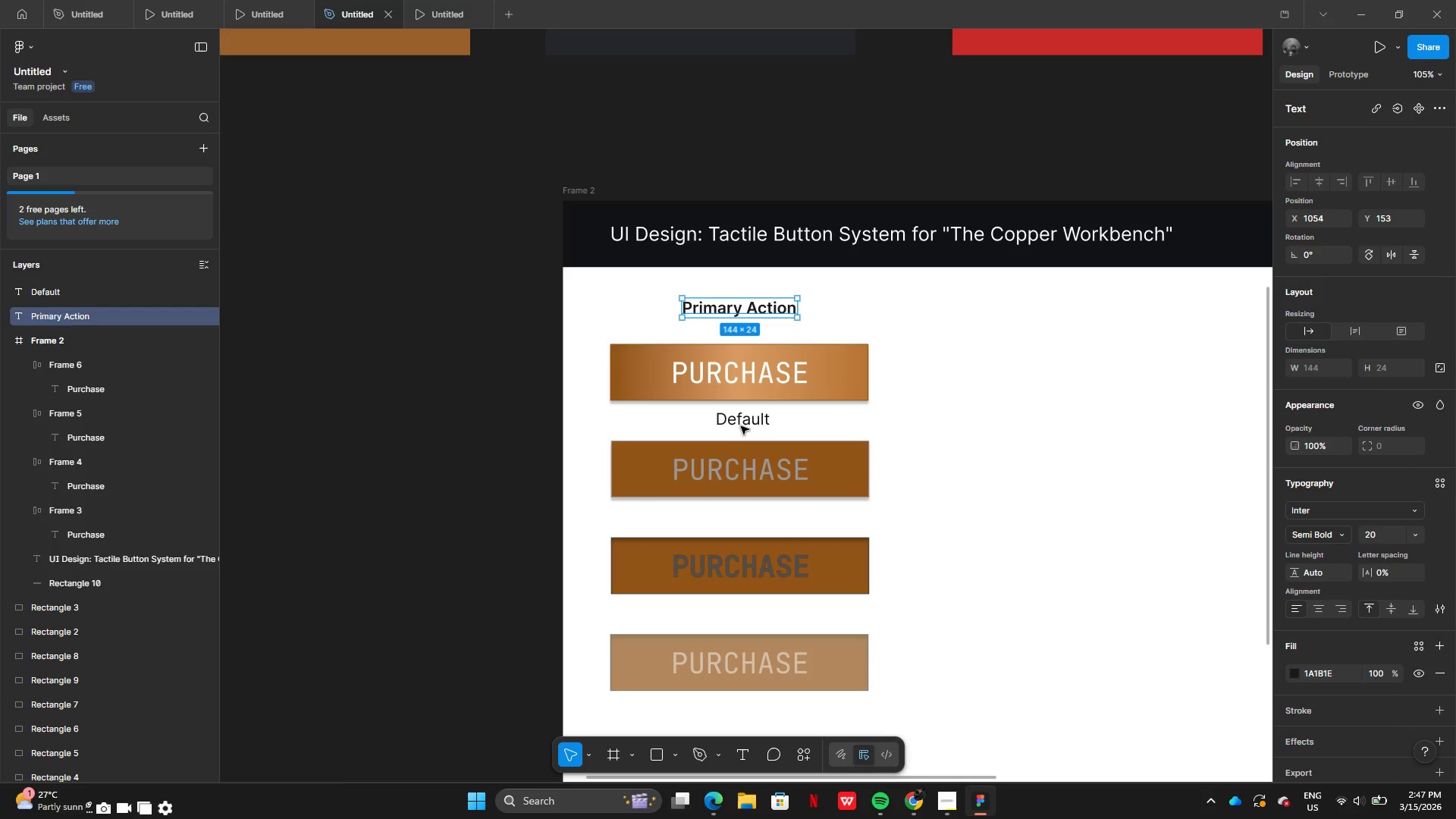 
left_click([743, 422])
 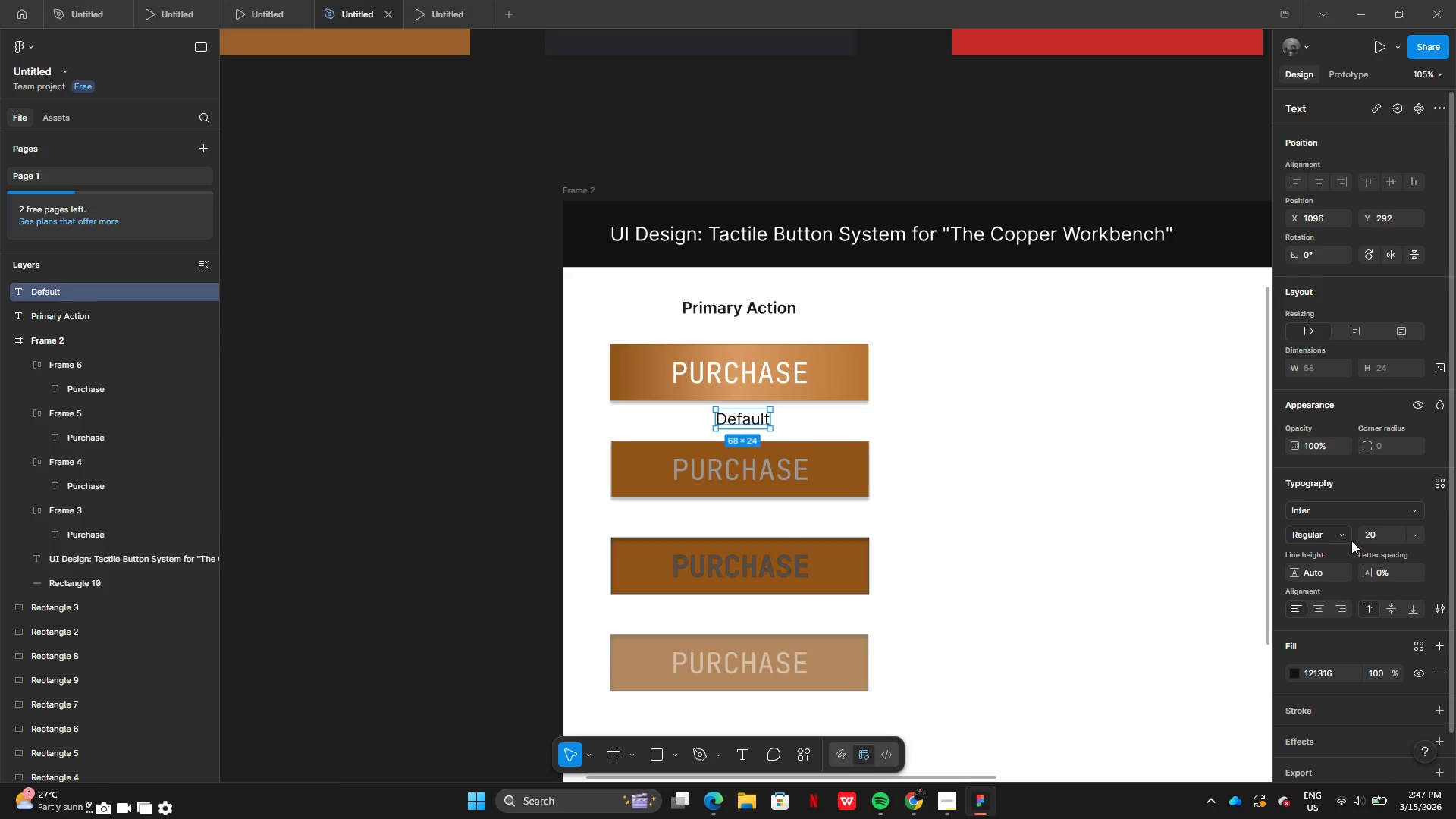 
left_click([1345, 537])
 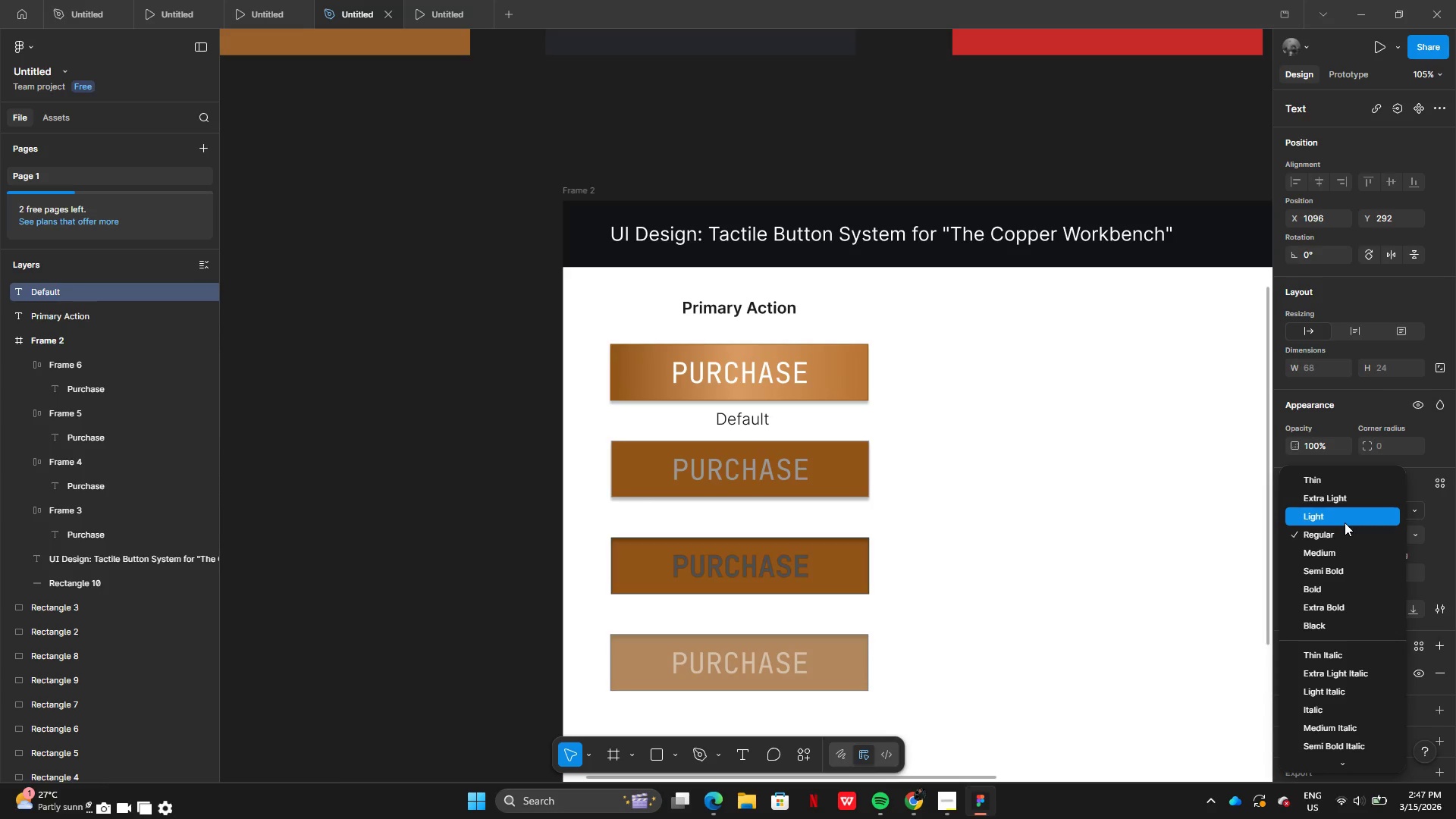 
left_click([1345, 522])
 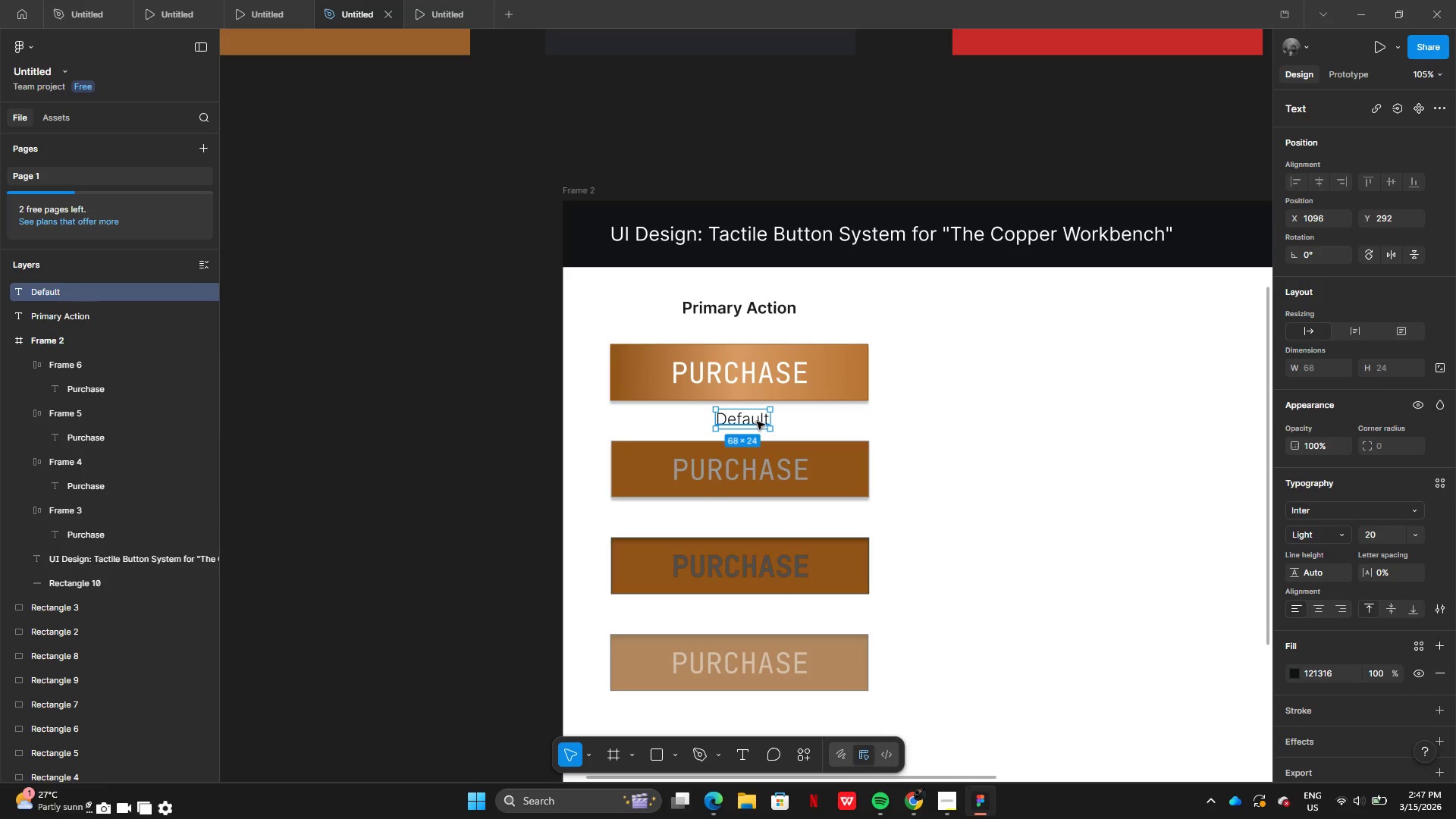 
left_click_drag(start_coordinate=[755, 422], to_coordinate=[929, 373])
 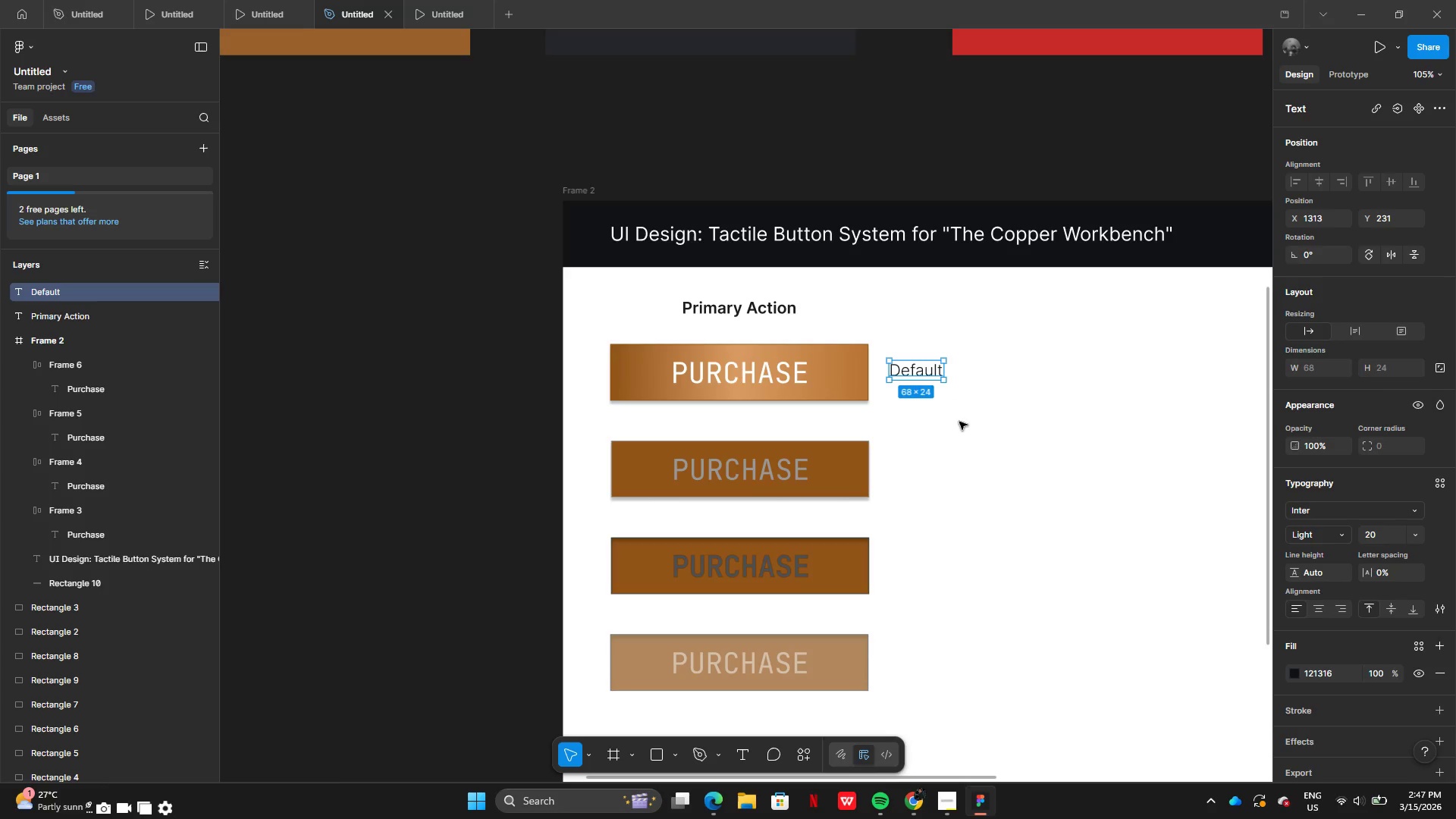 
left_click([960, 422])
 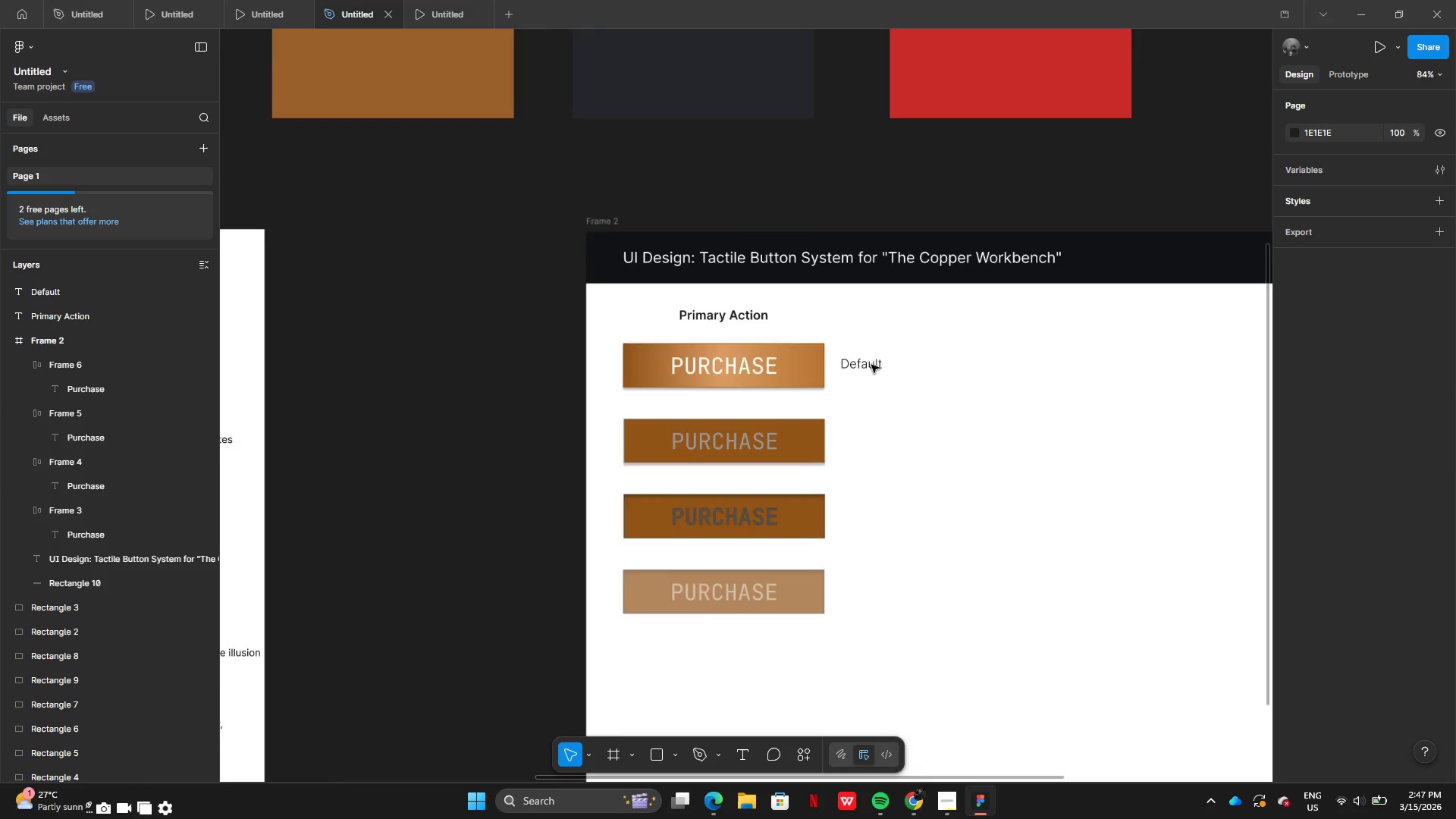 
wait(7.47)
 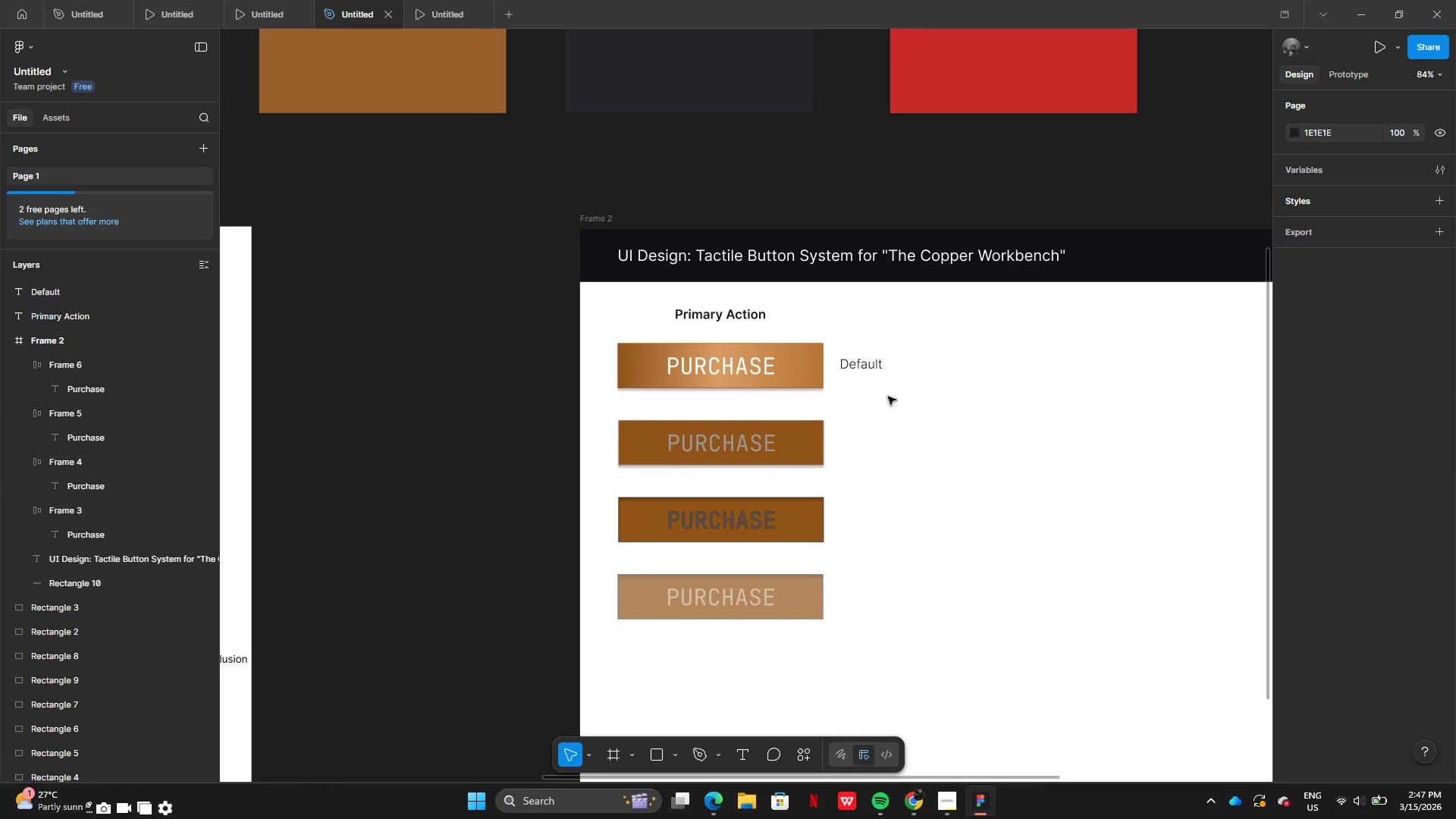 
left_click_drag(start_coordinate=[598, 333], to_coordinate=[713, 604])
 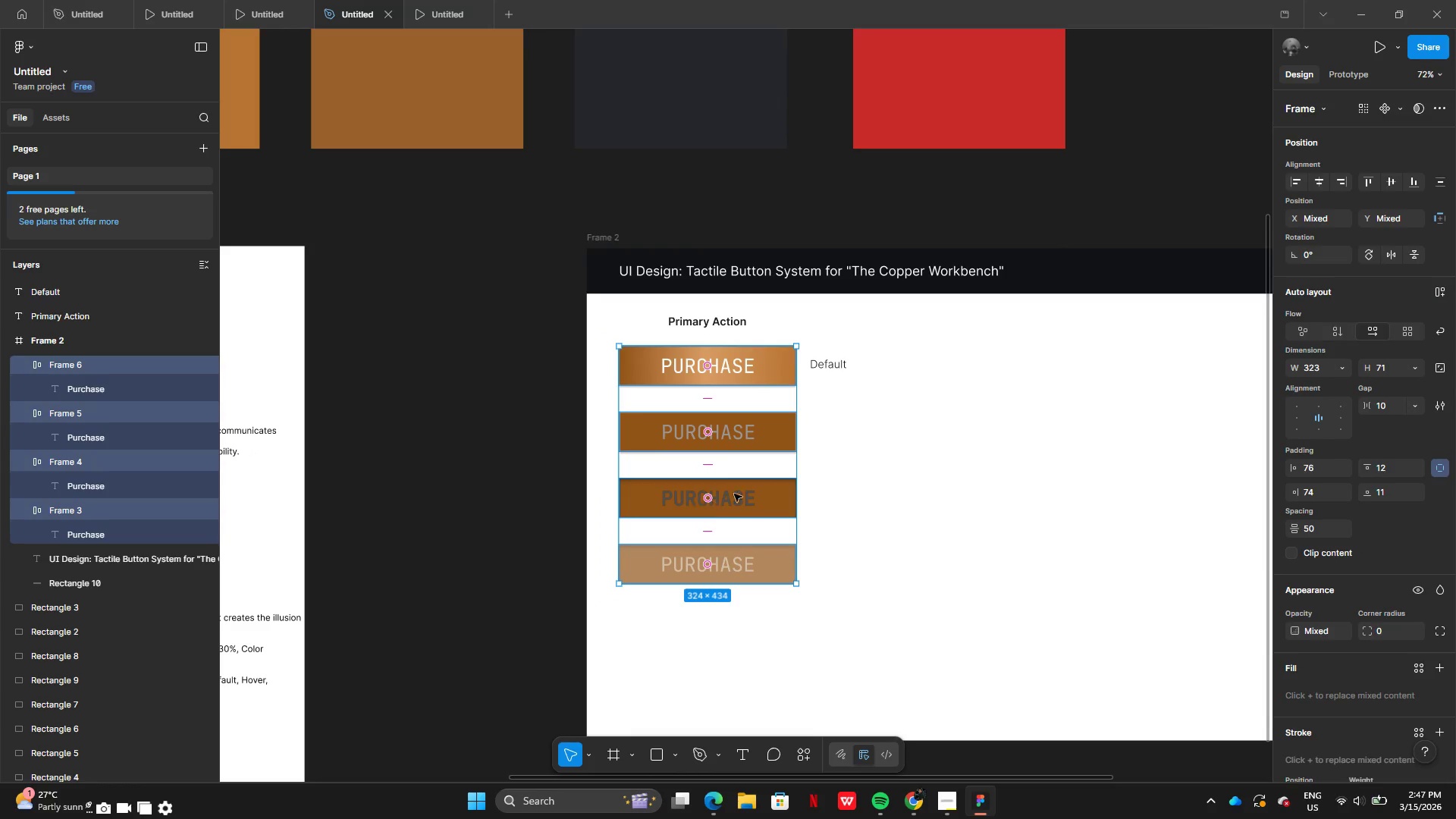 
left_click_drag(start_coordinate=[751, 493], to_coordinate=[821, 492])
 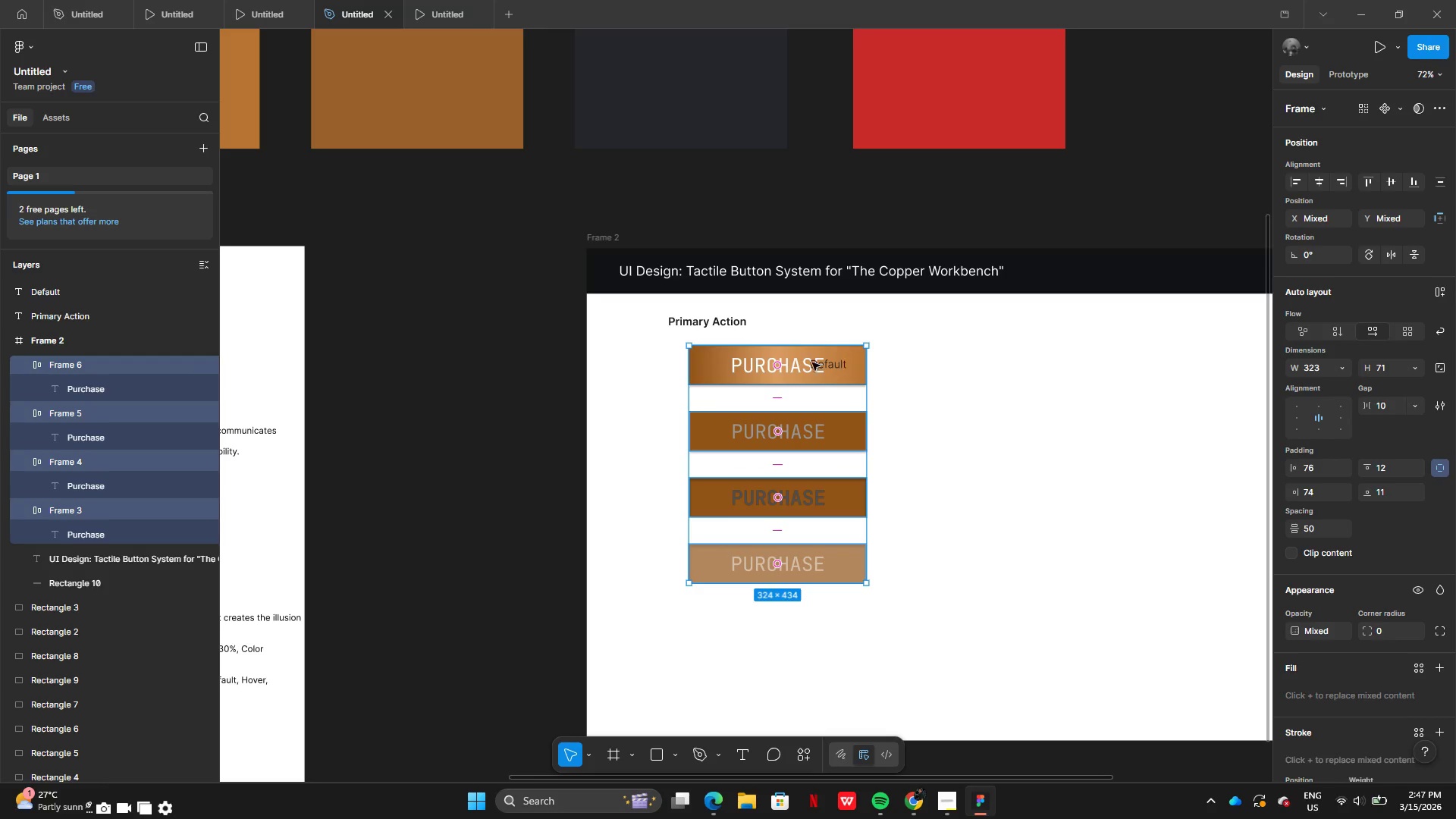 
left_click([830, 366])
 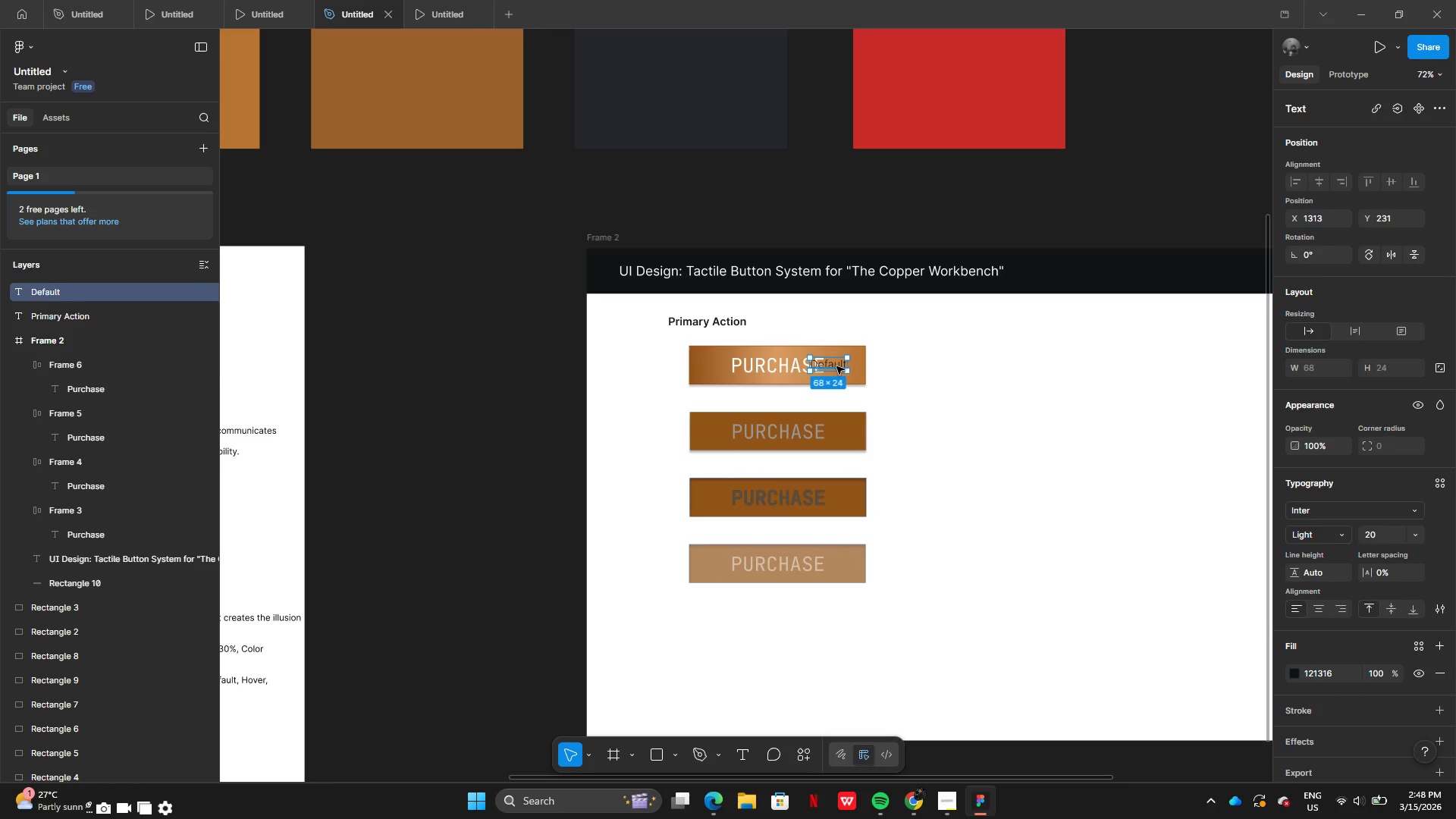 
left_click_drag(start_coordinate=[835, 366], to_coordinate=[639, 366])
 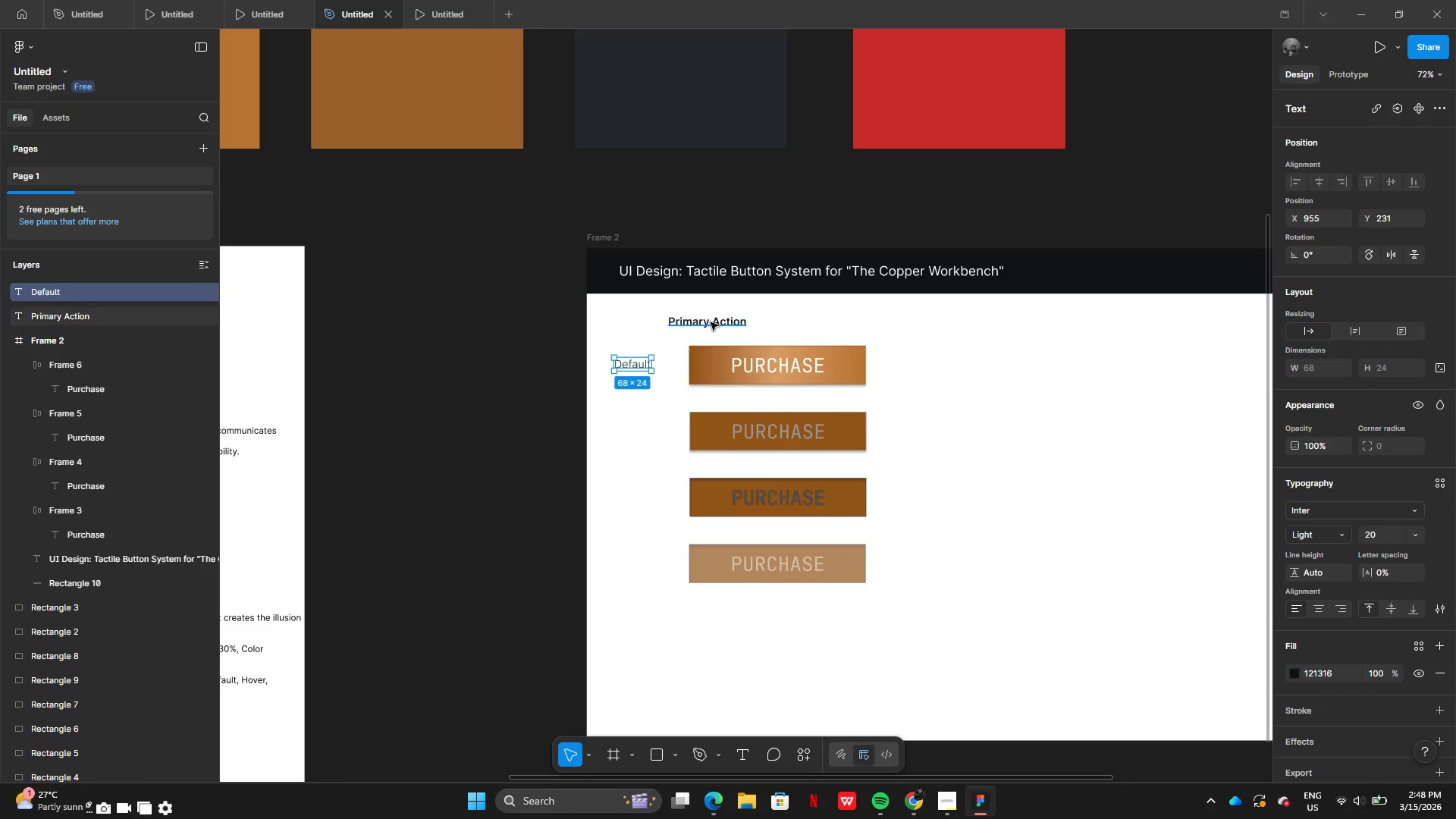 
left_click([712, 325])
 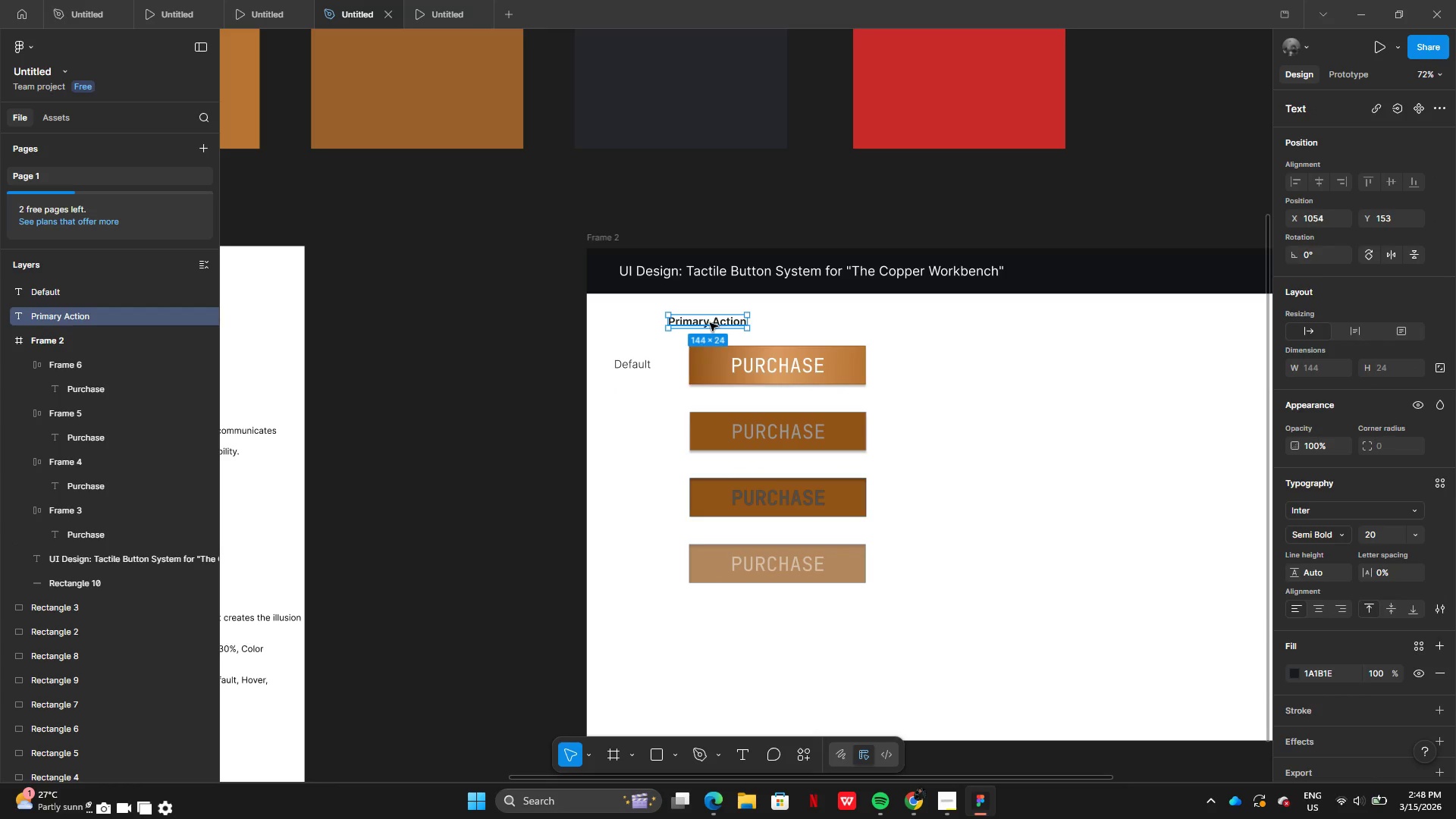 
left_click_drag(start_coordinate=[710, 323], to_coordinate=[780, 322])
 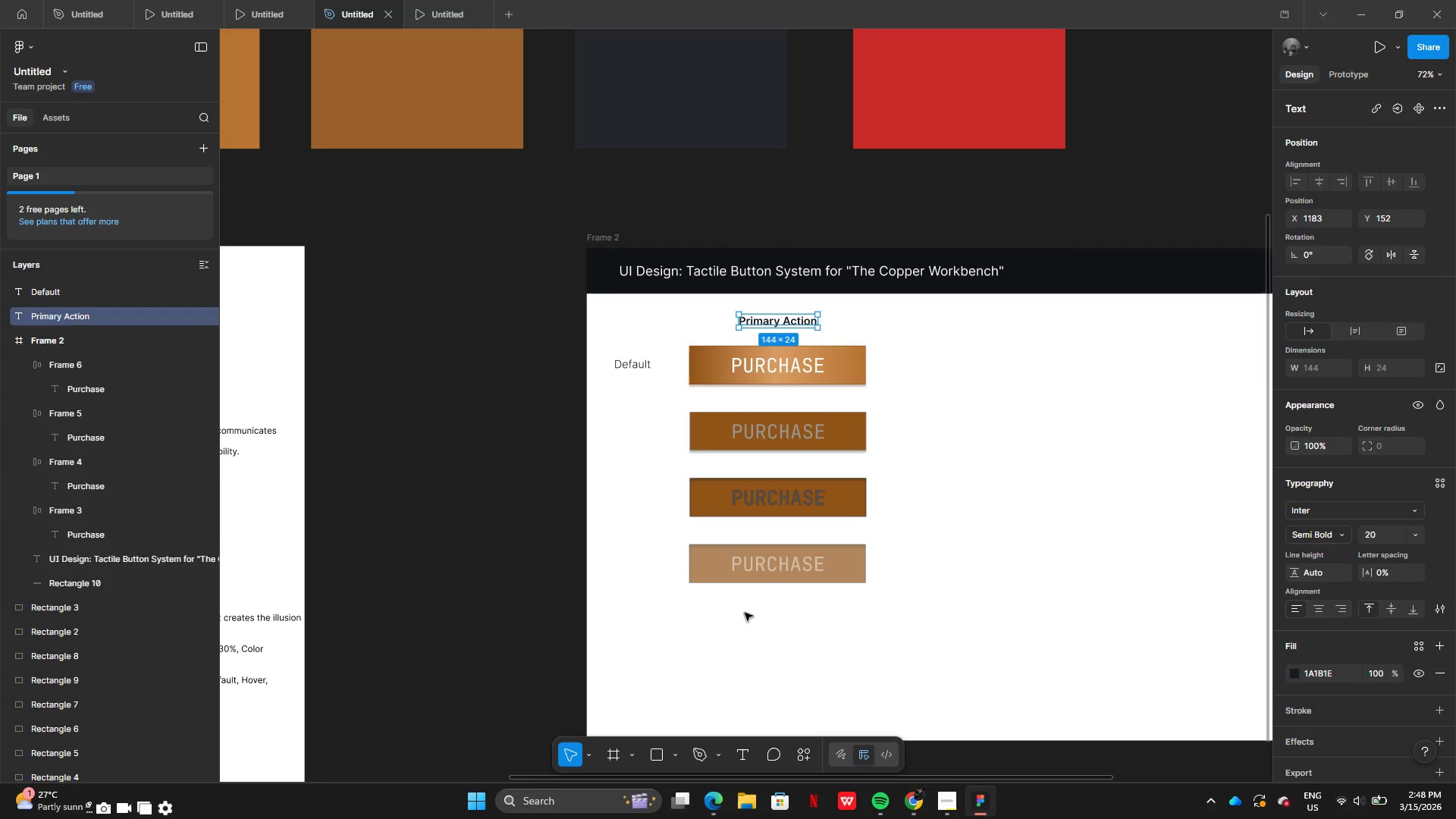 
left_click([745, 613])
 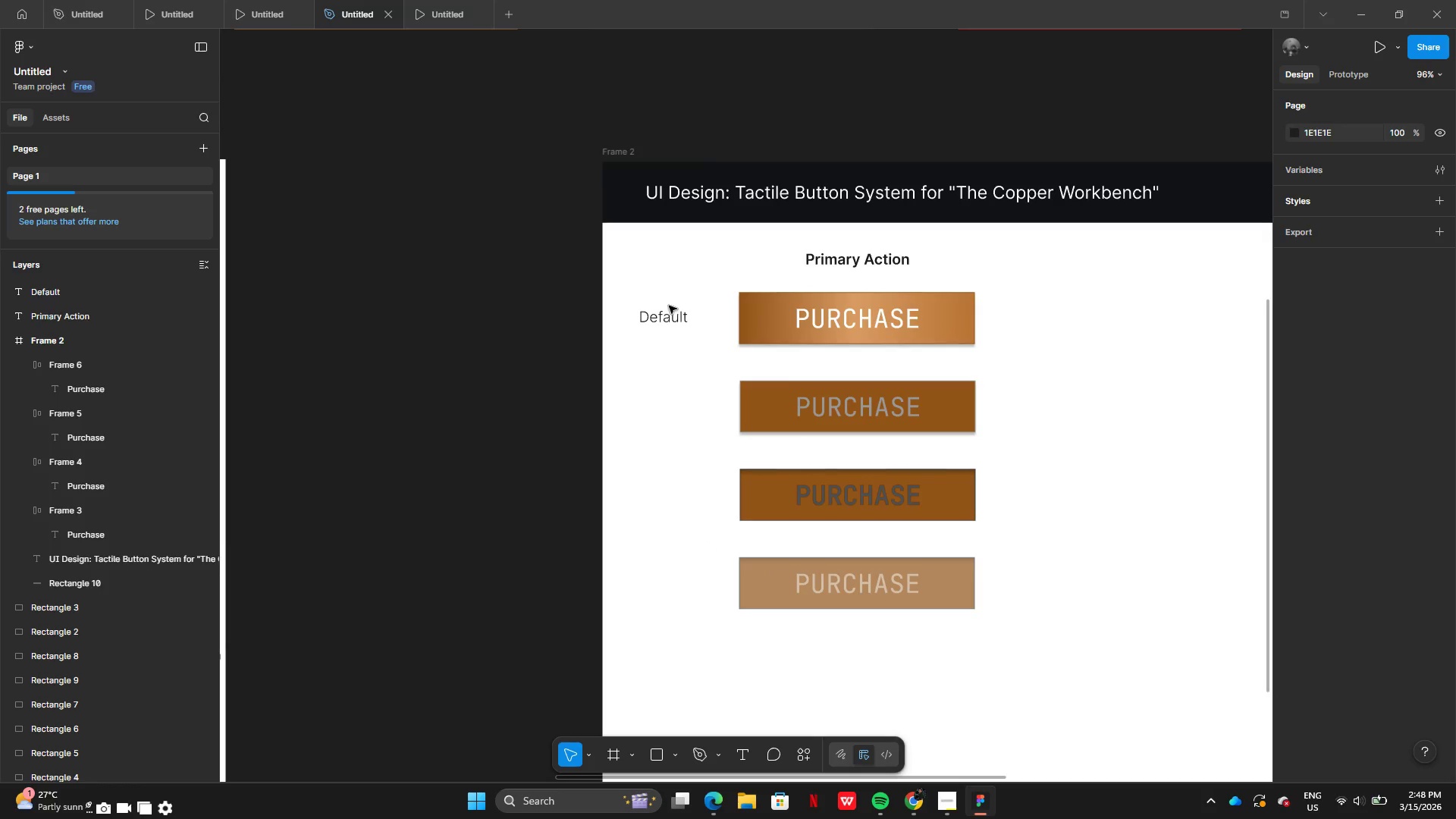 
left_click_drag(start_coordinate=[666, 322], to_coordinate=[676, 322])
 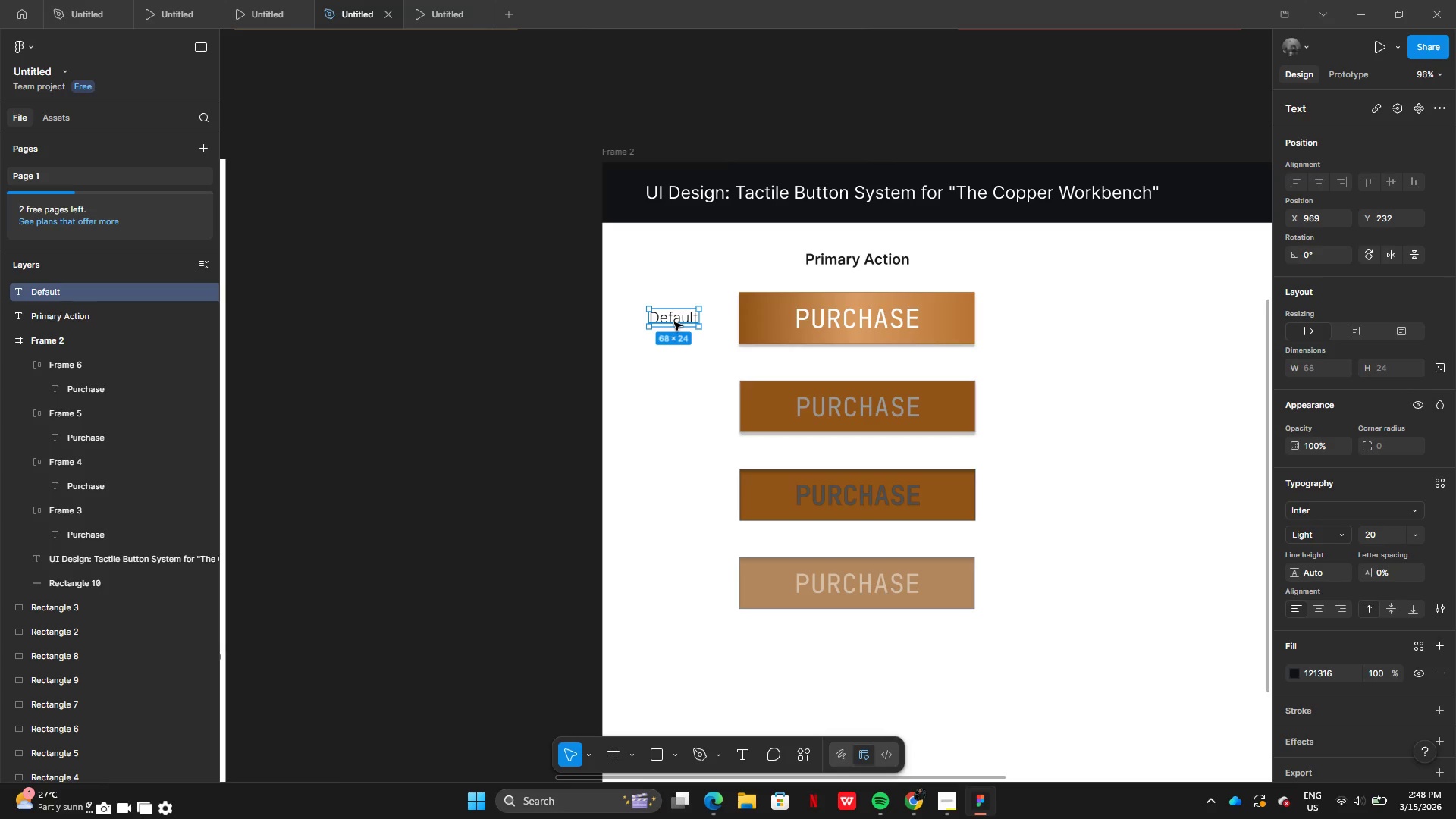 
wait(39.12)
 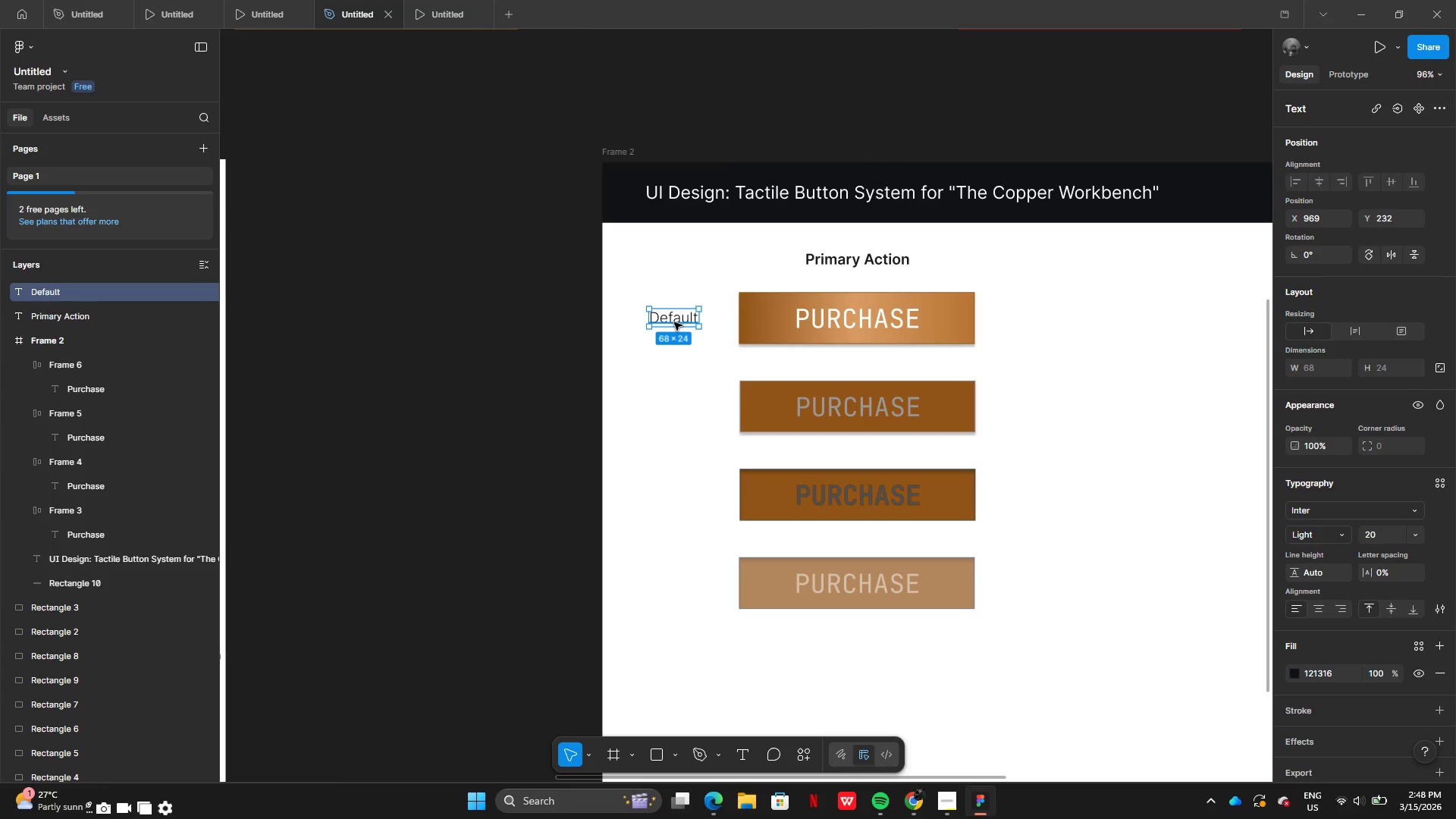 
hold_key(key=AltLeft, duration=0.52)